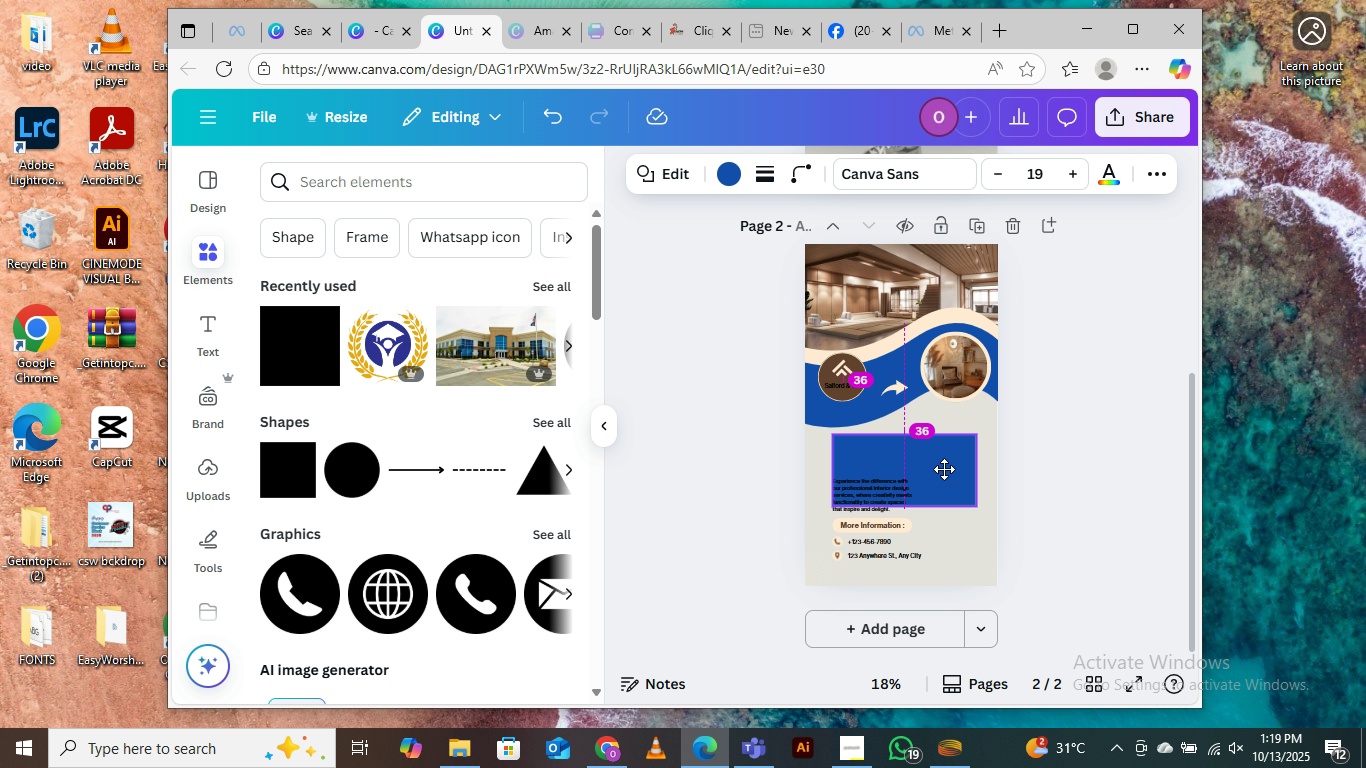 
left_click([795, 174])
 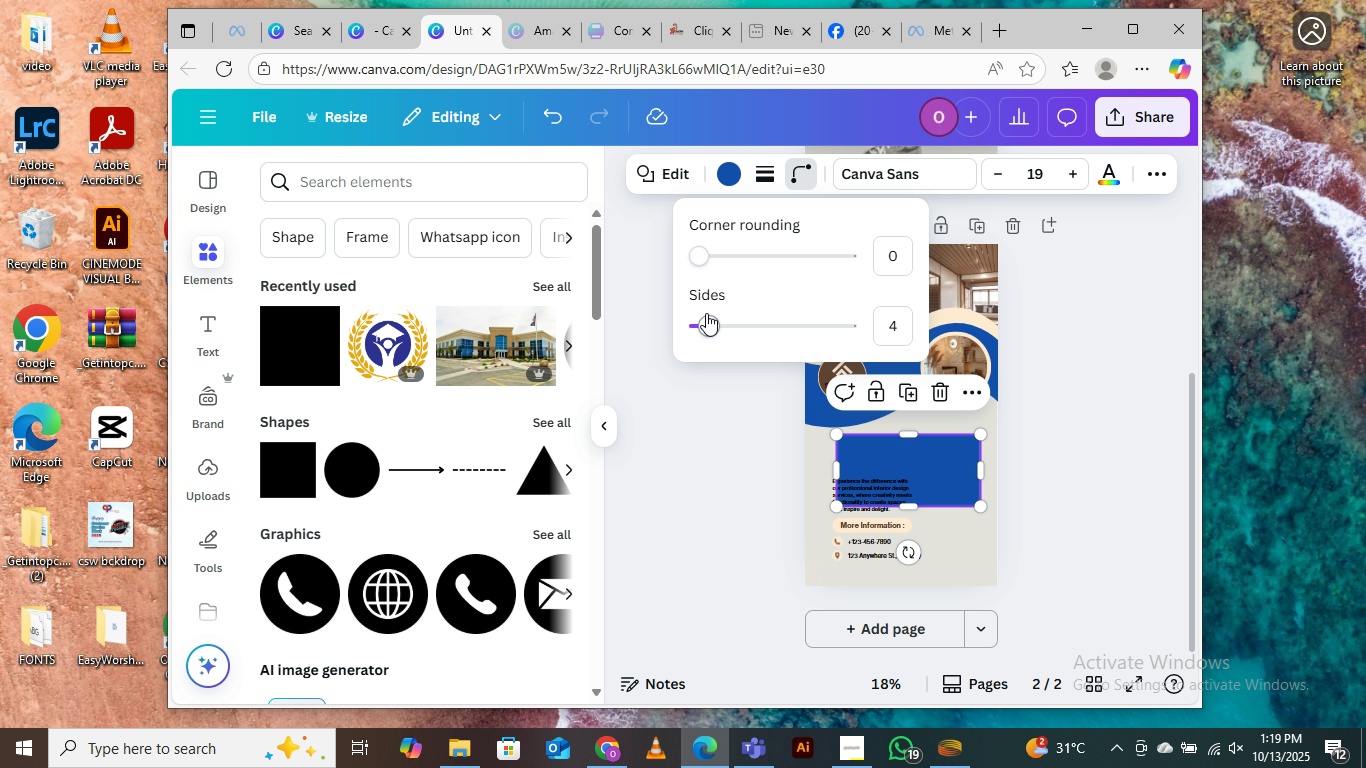 
left_click_drag(start_coordinate=[711, 321], to_coordinate=[742, 322])
 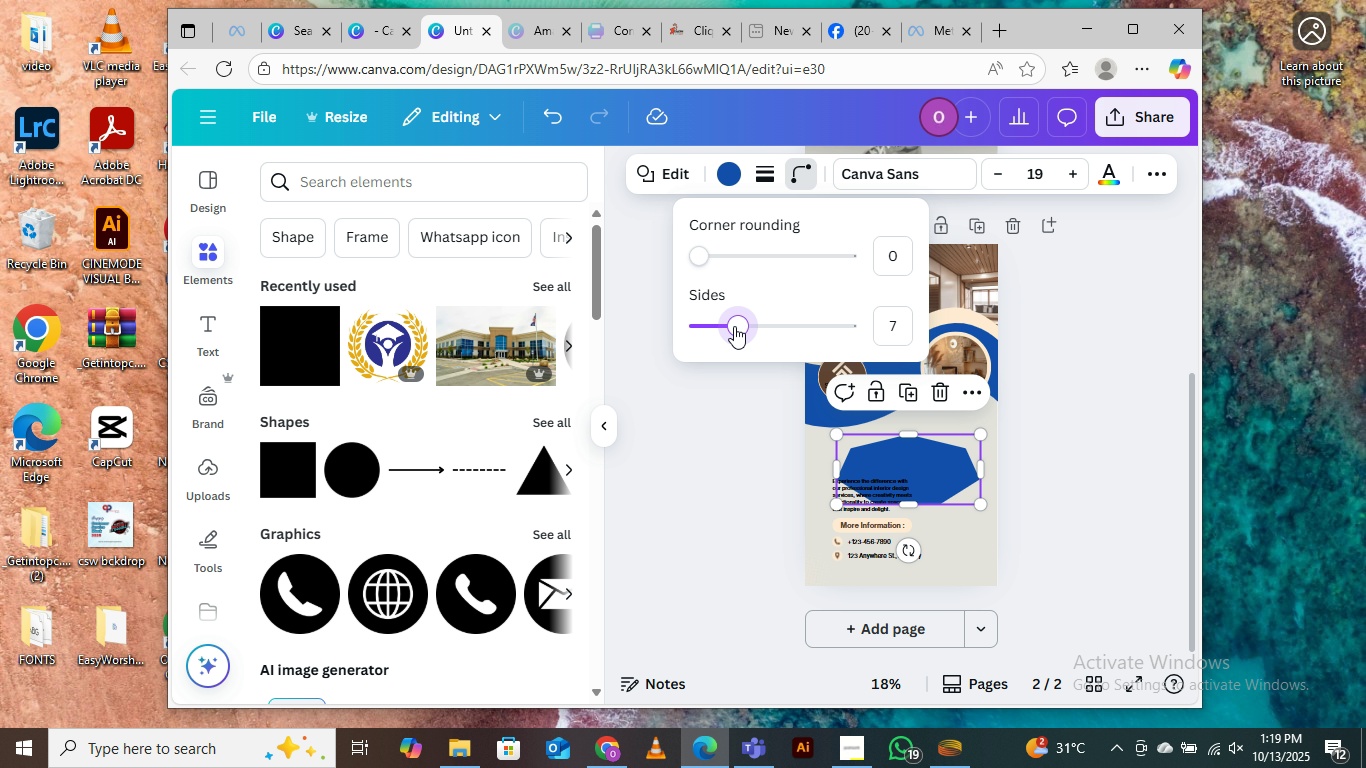 
left_click_drag(start_coordinate=[736, 325], to_coordinate=[709, 333])
 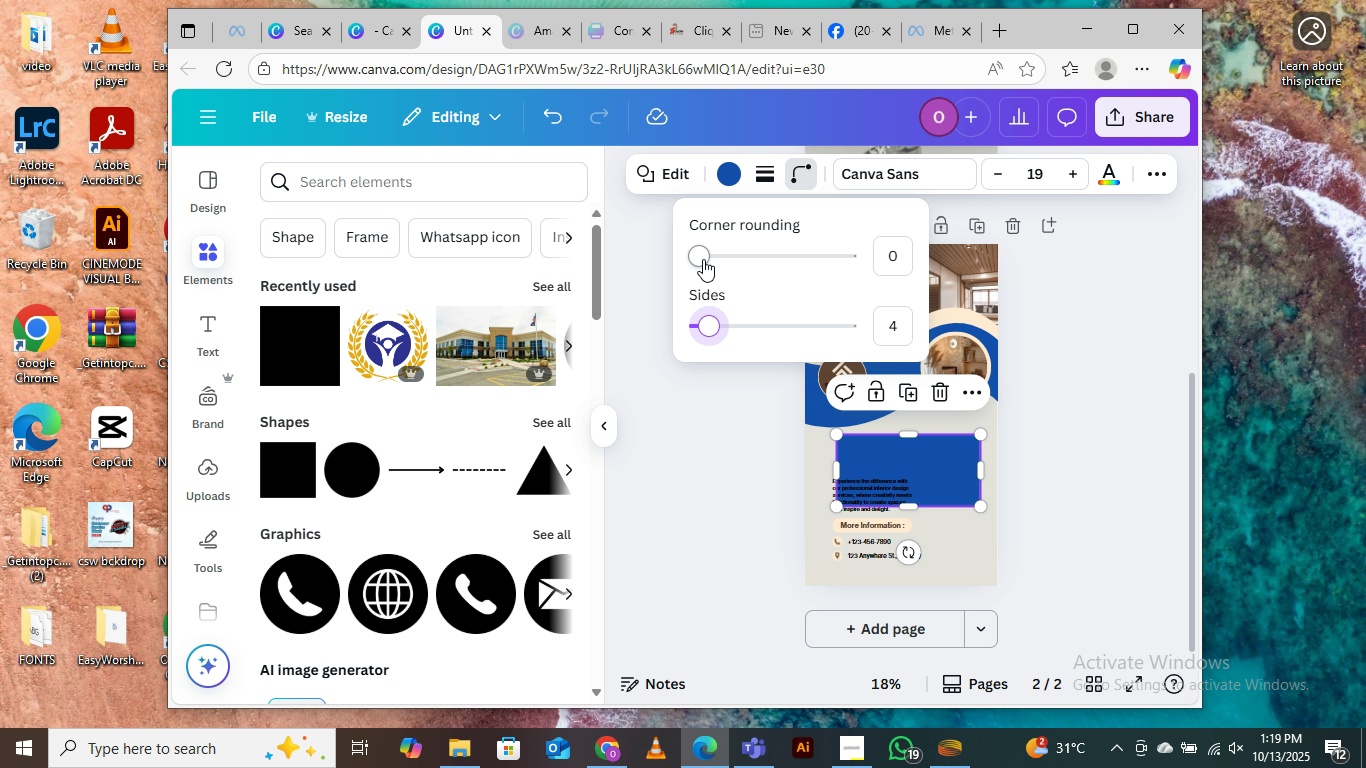 
left_click_drag(start_coordinate=[698, 255], to_coordinate=[790, 254])
 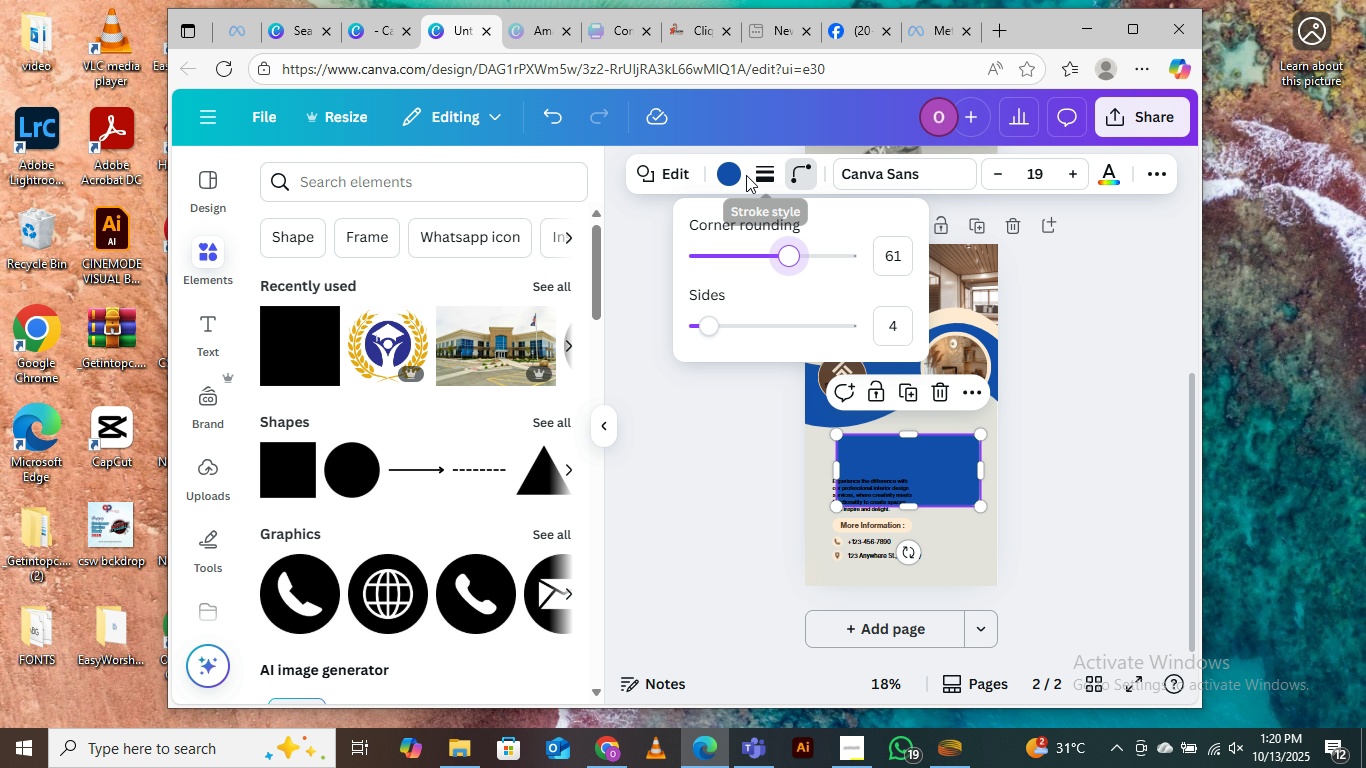 
left_click([767, 177])
 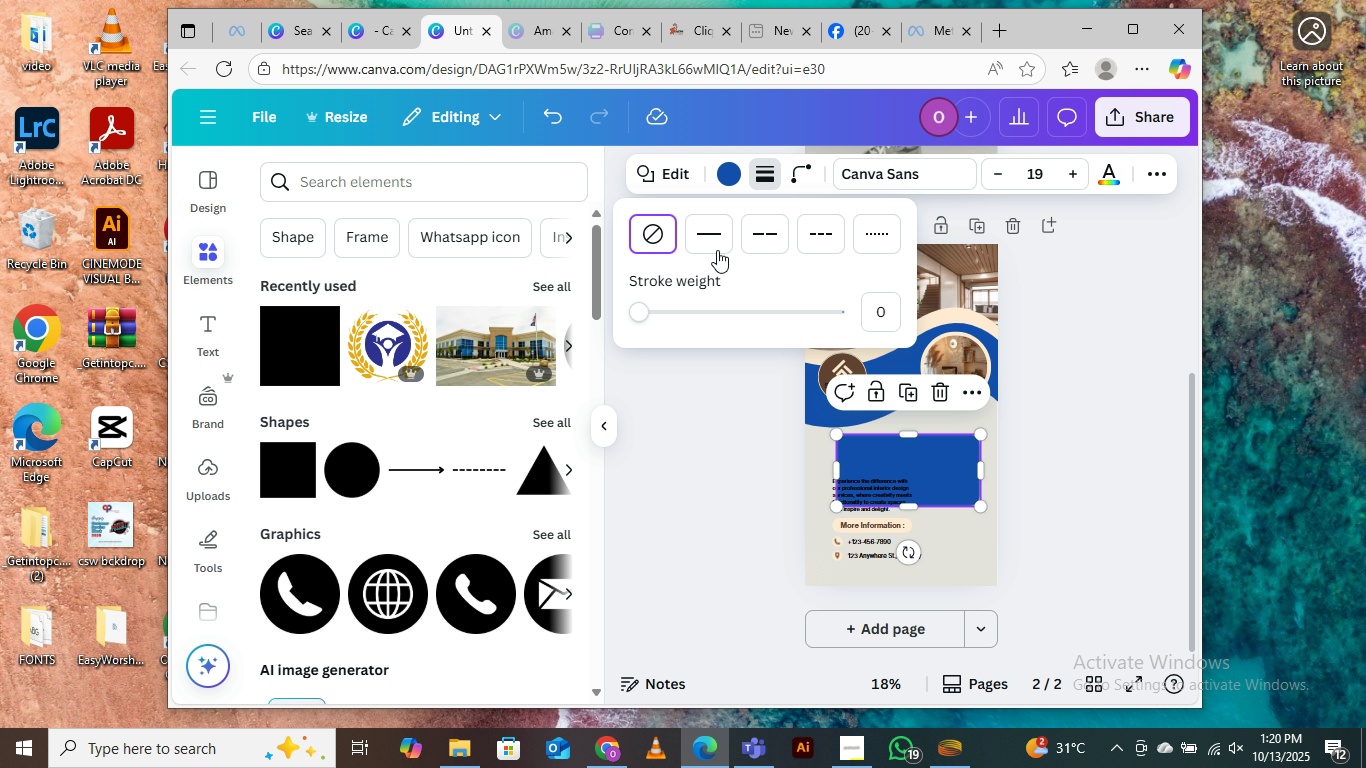 
left_click([716, 234])
 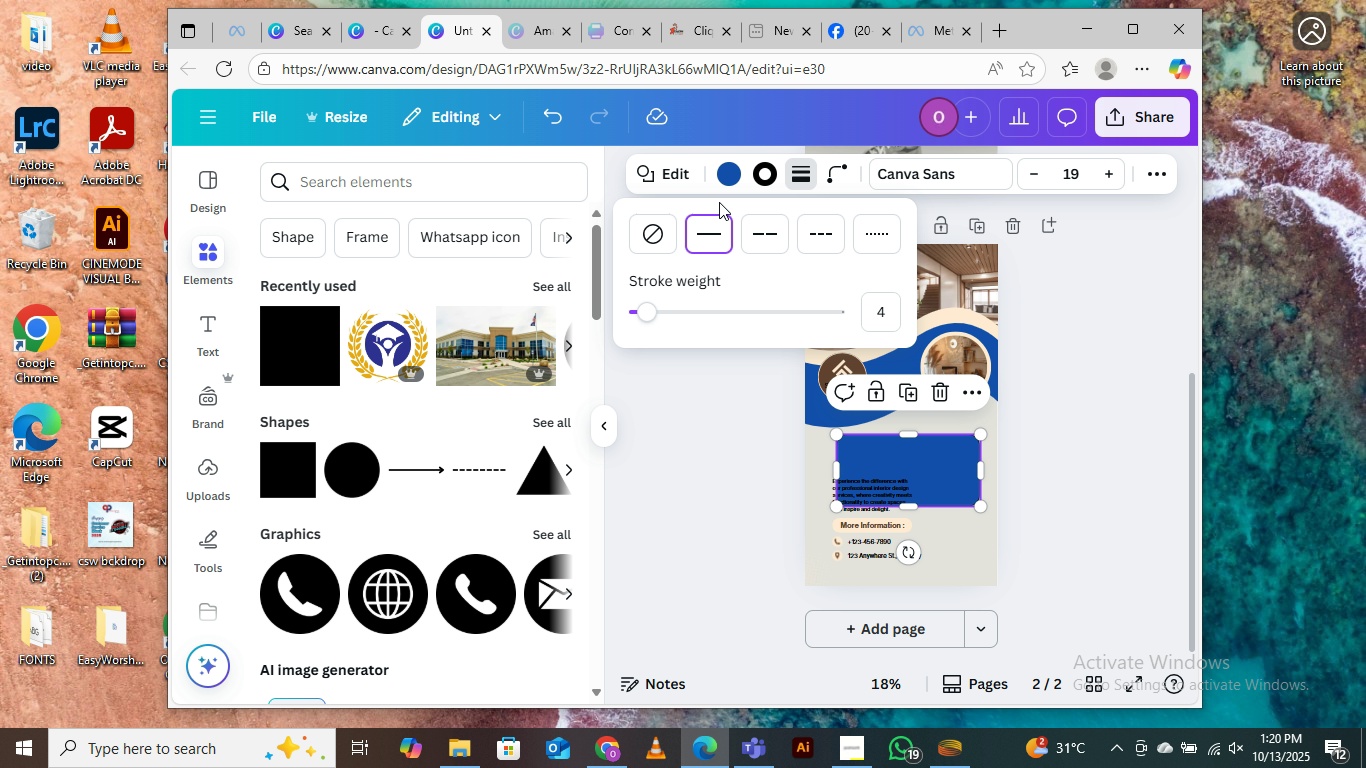 
left_click([728, 175])
 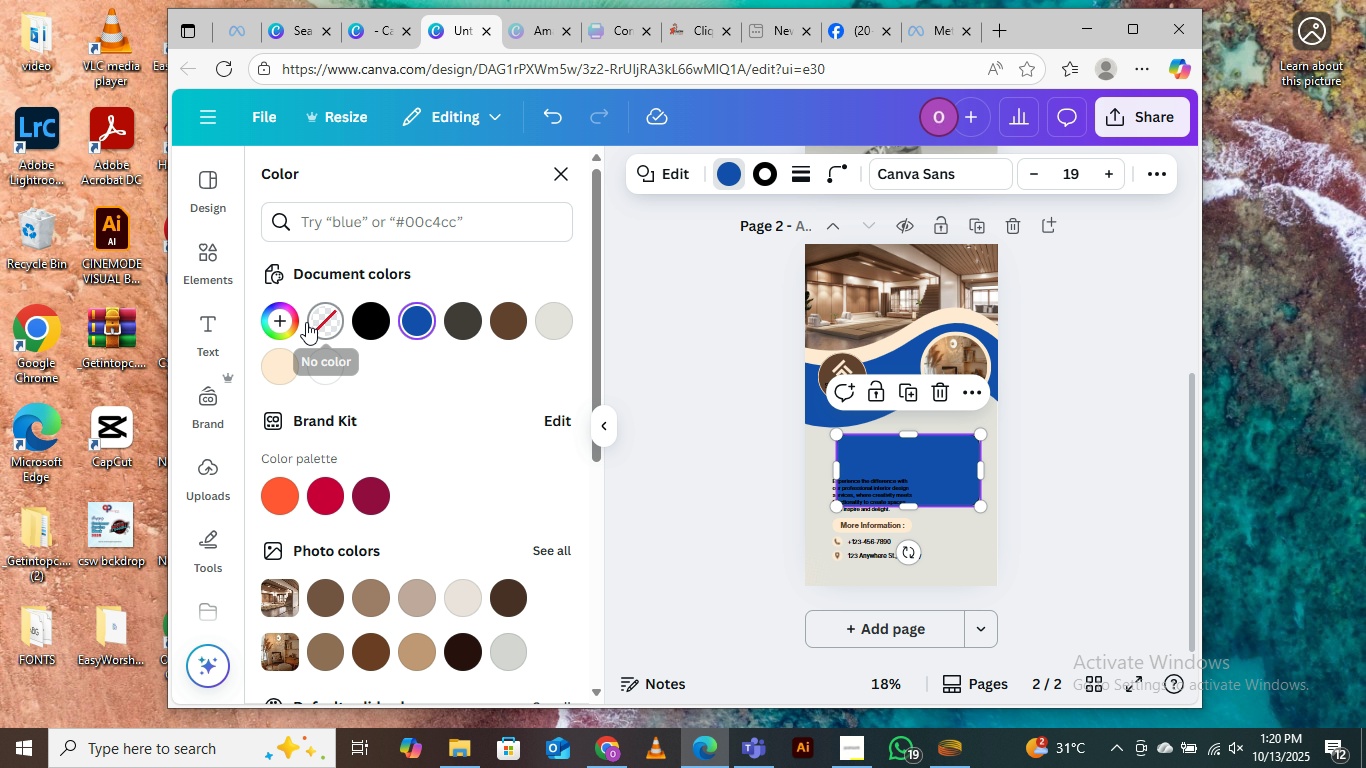 
left_click([325, 322])
 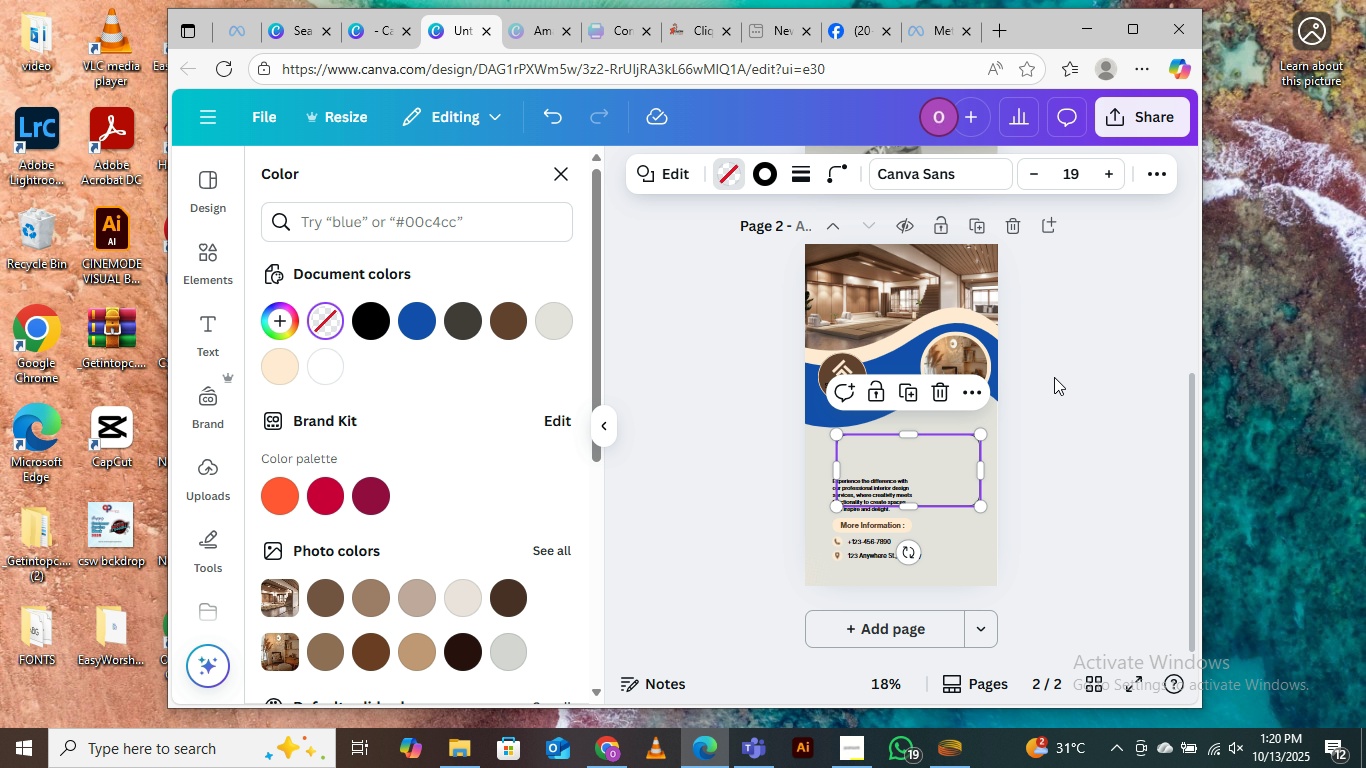 
left_click([1094, 370])
 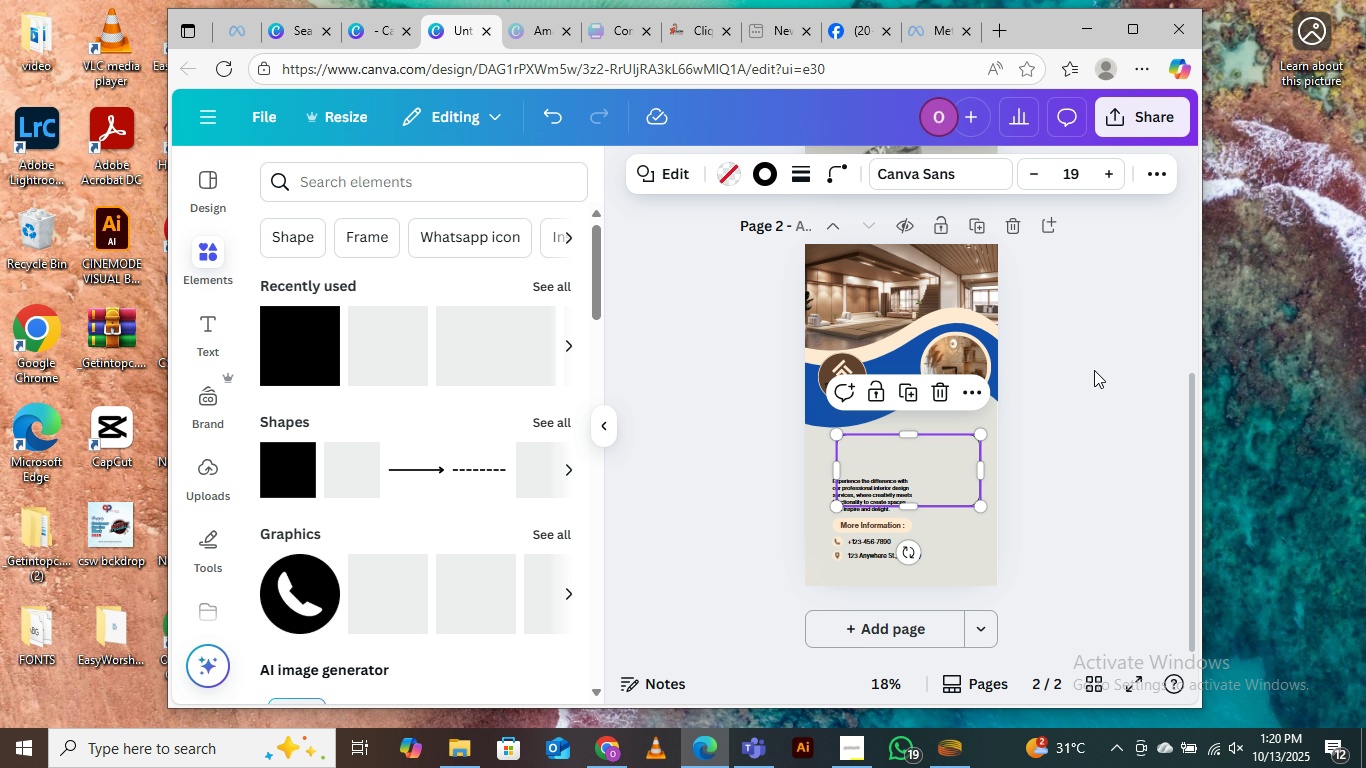 
left_click([1094, 370])
 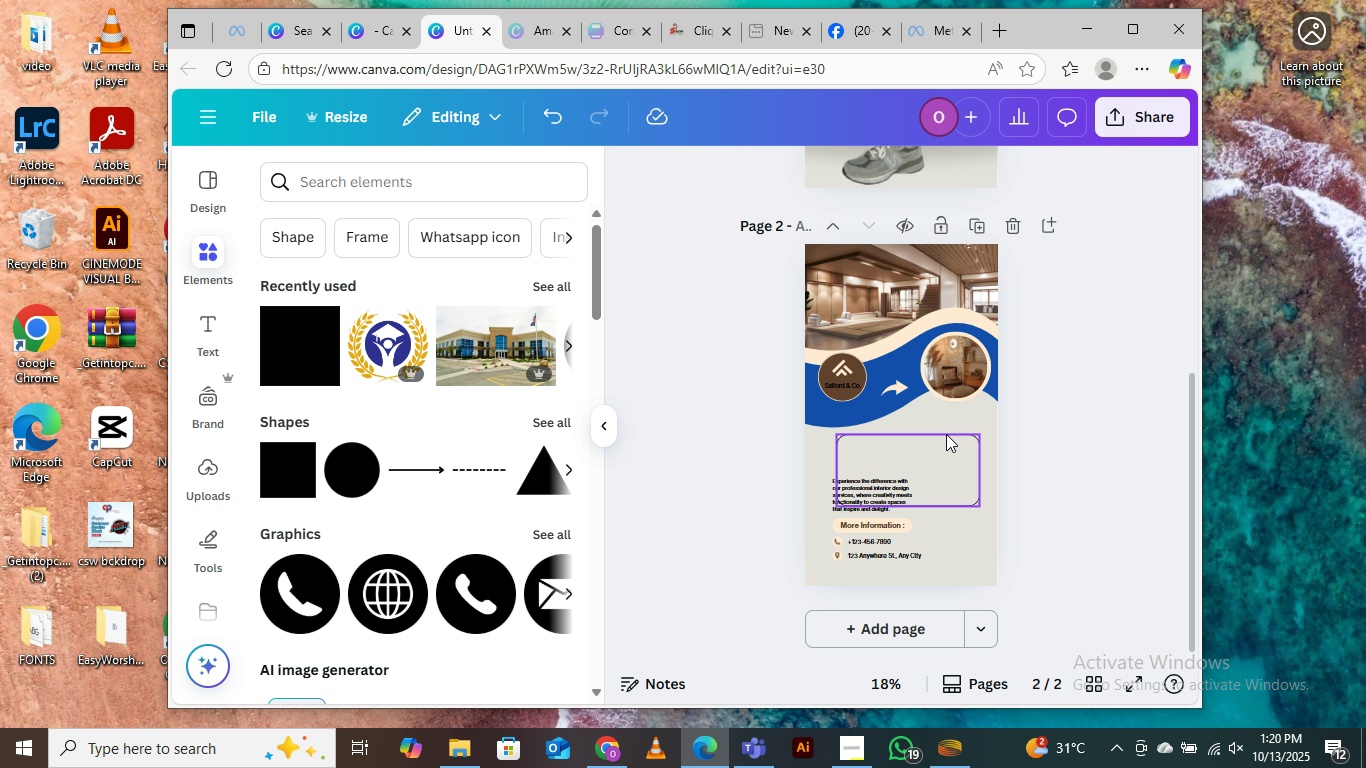 
left_click_drag(start_coordinate=[946, 434], to_coordinate=[938, 434])
 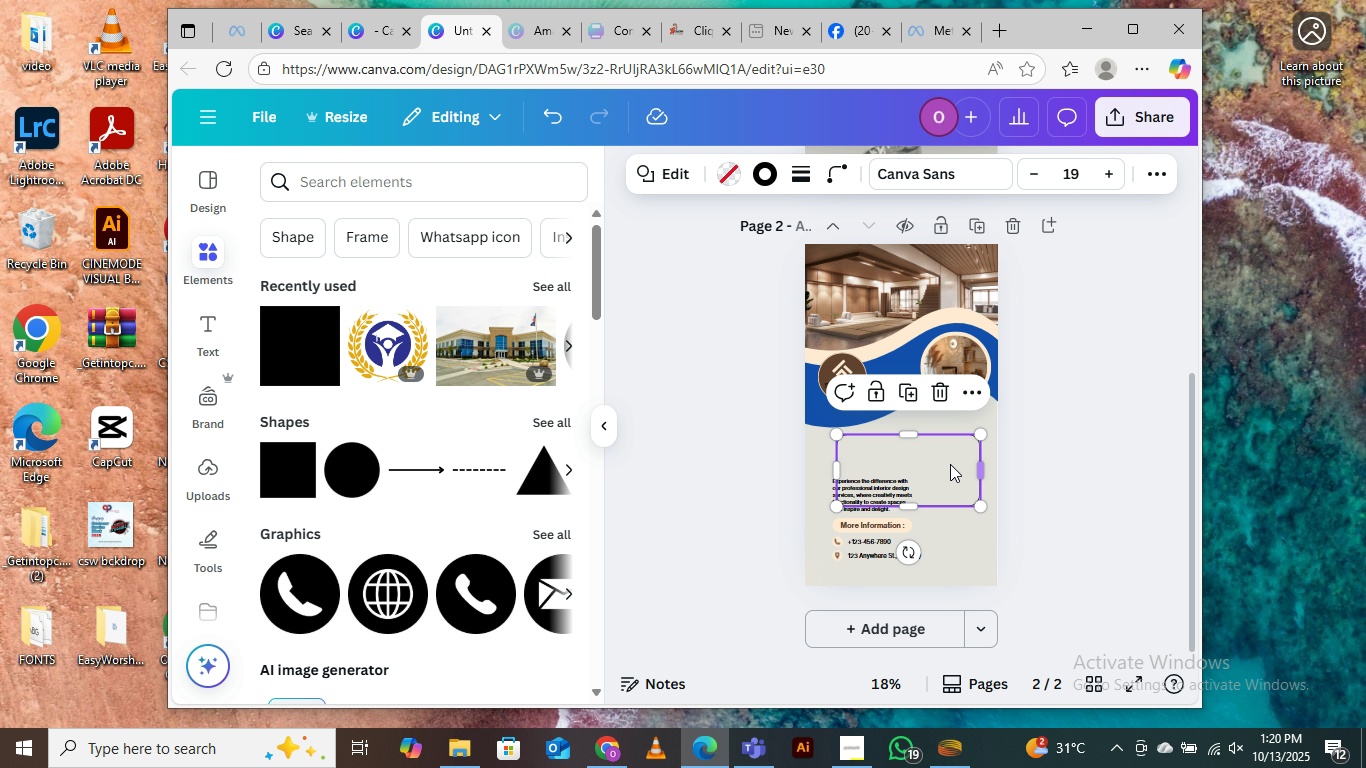 
left_click_drag(start_coordinate=[928, 449], to_coordinate=[919, 449])
 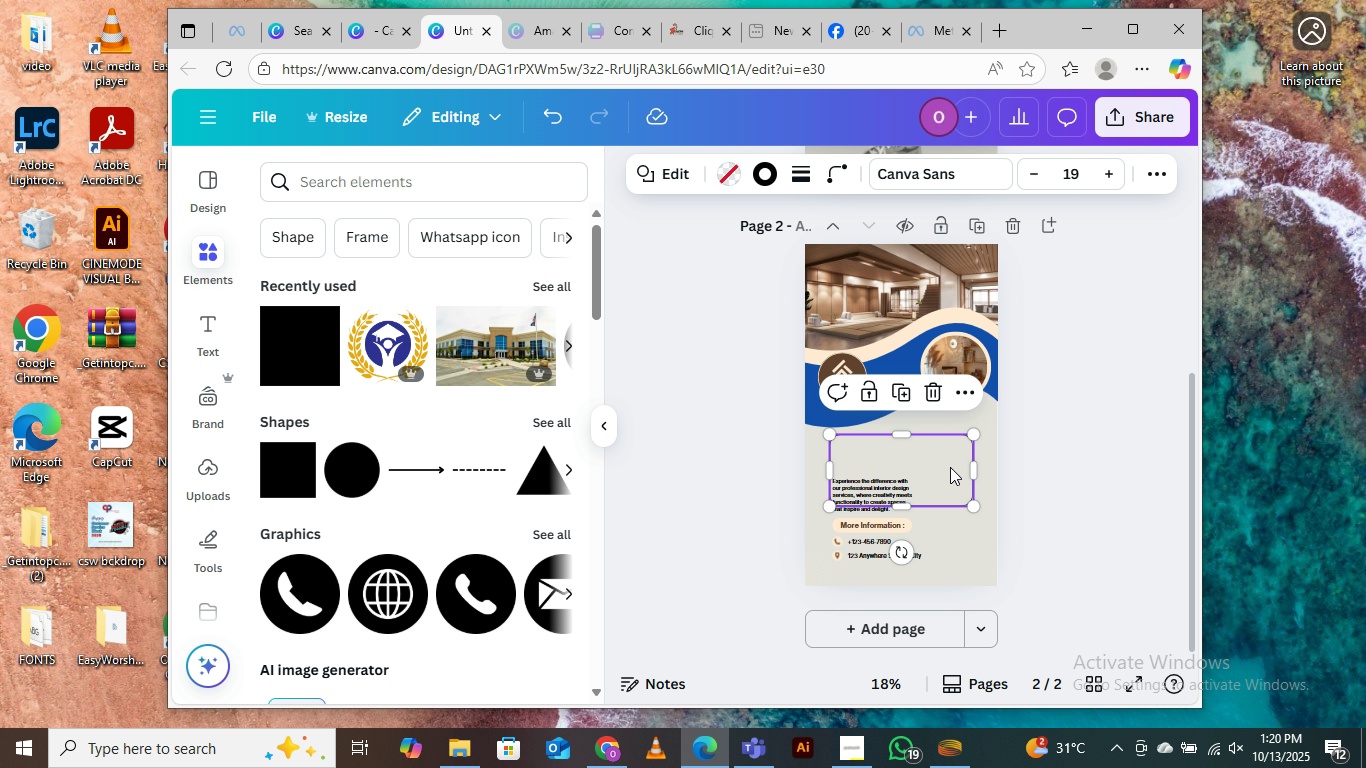 
left_click([1033, 452])
 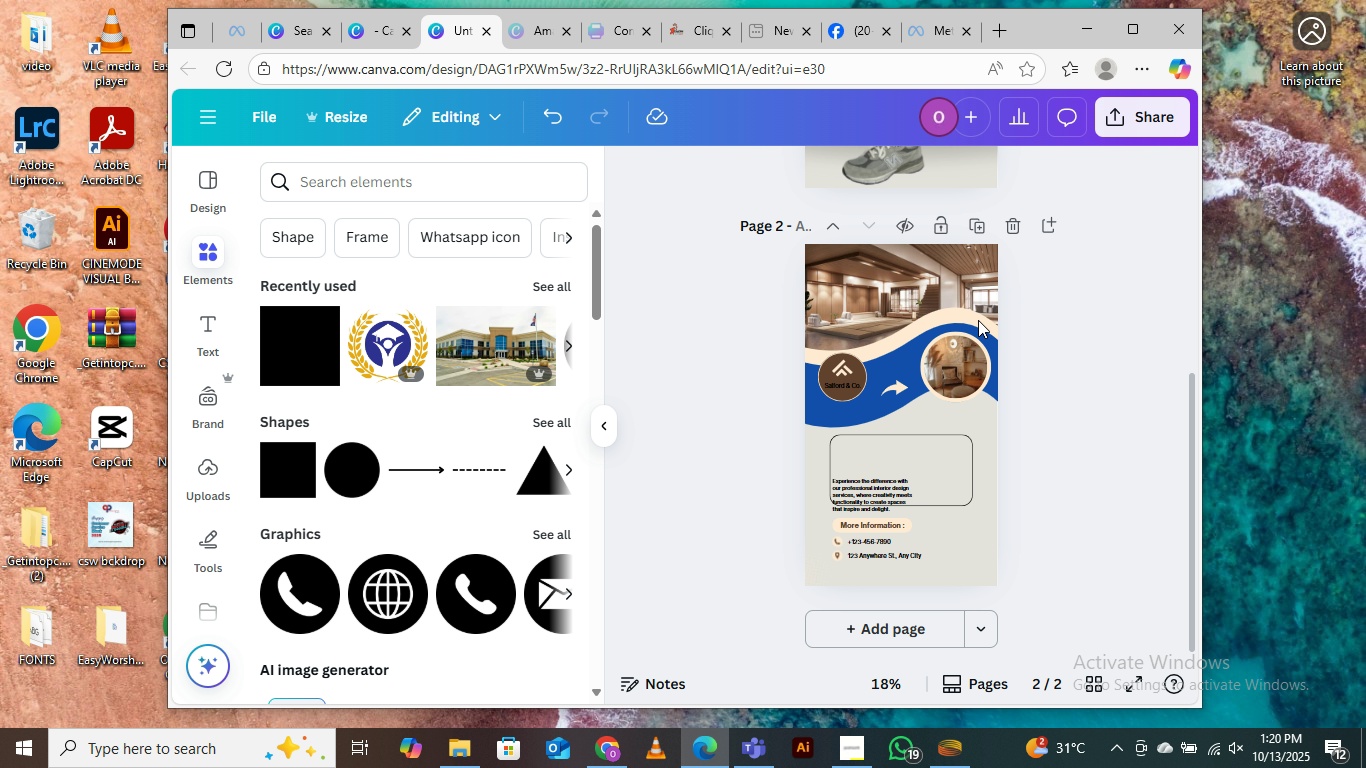 
scroll: coordinate [884, 362], scroll_direction: up, amount: 6.0
 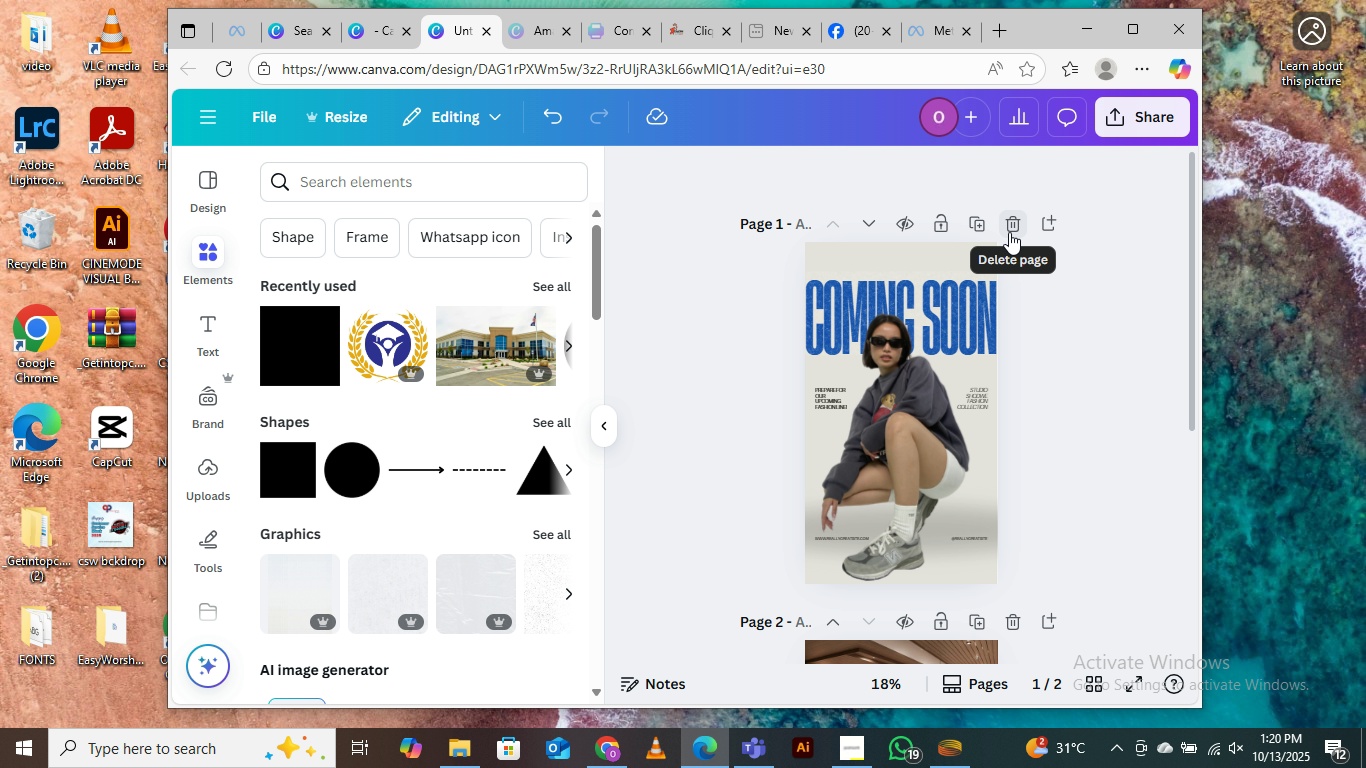 
wait(9.78)
 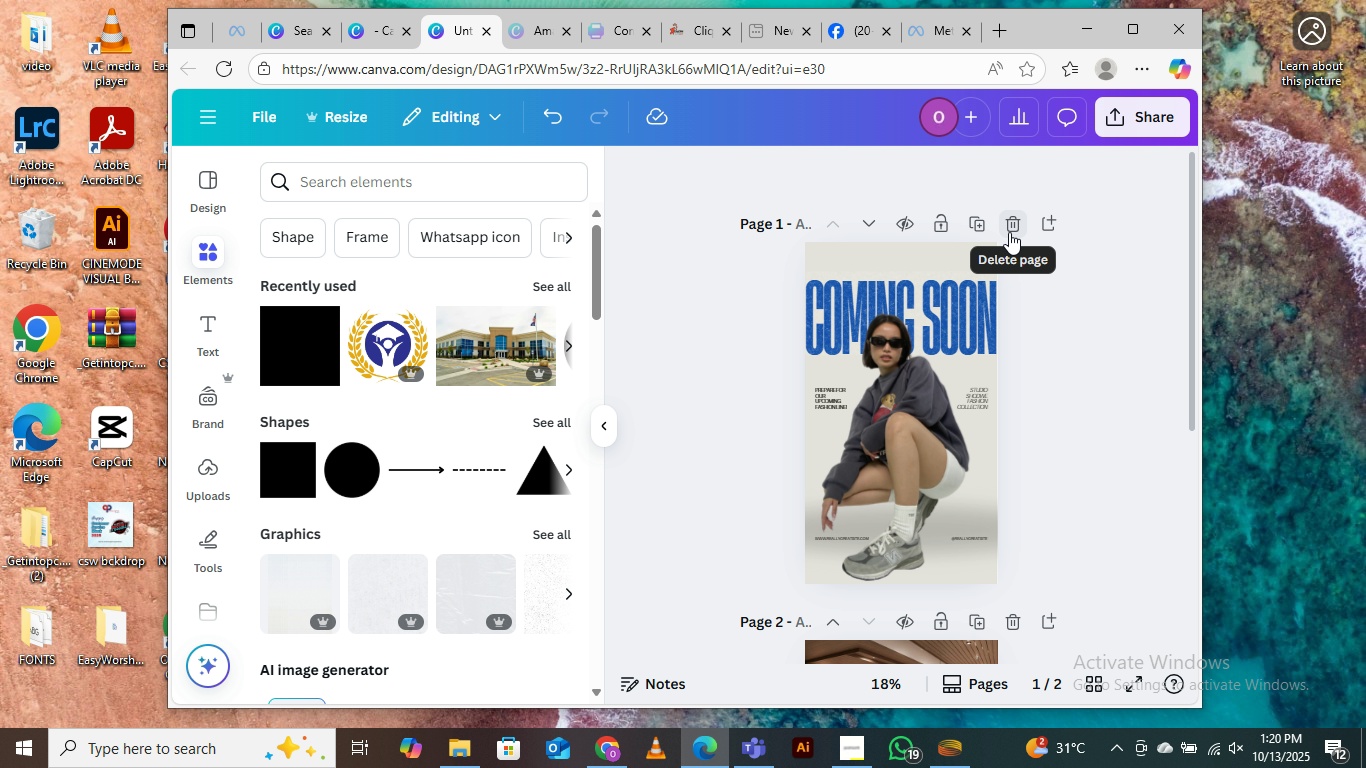 
left_click([1322, 555])
 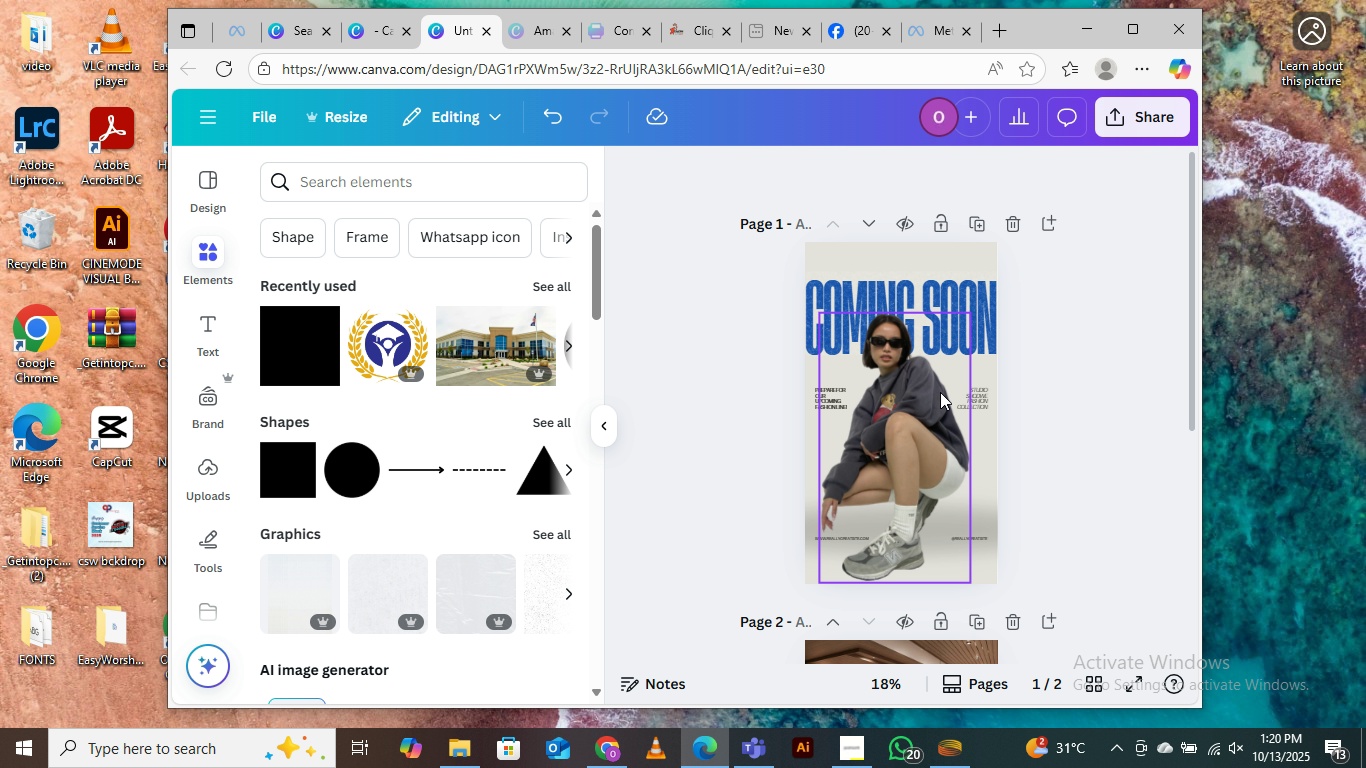 
scroll: coordinate [878, 465], scroll_direction: down, amount: 5.0
 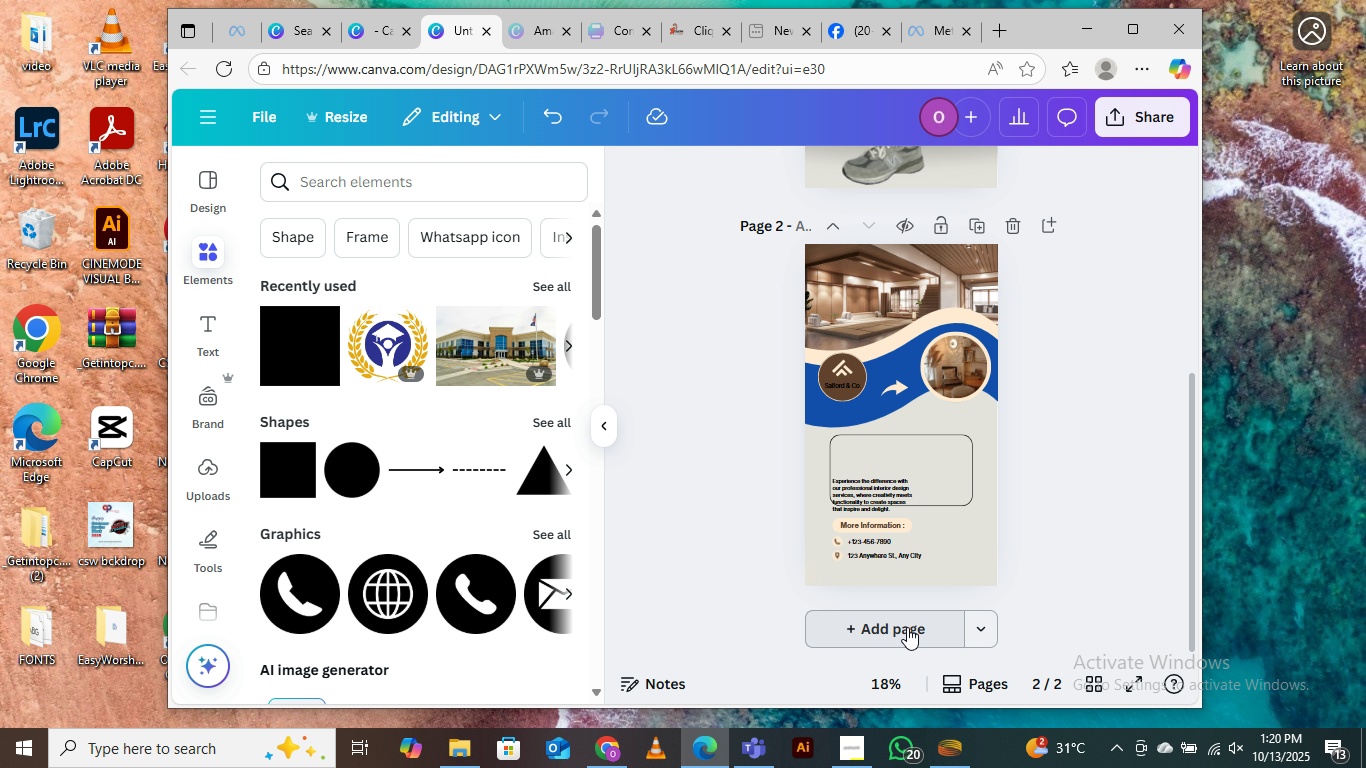 
left_click([907, 626])
 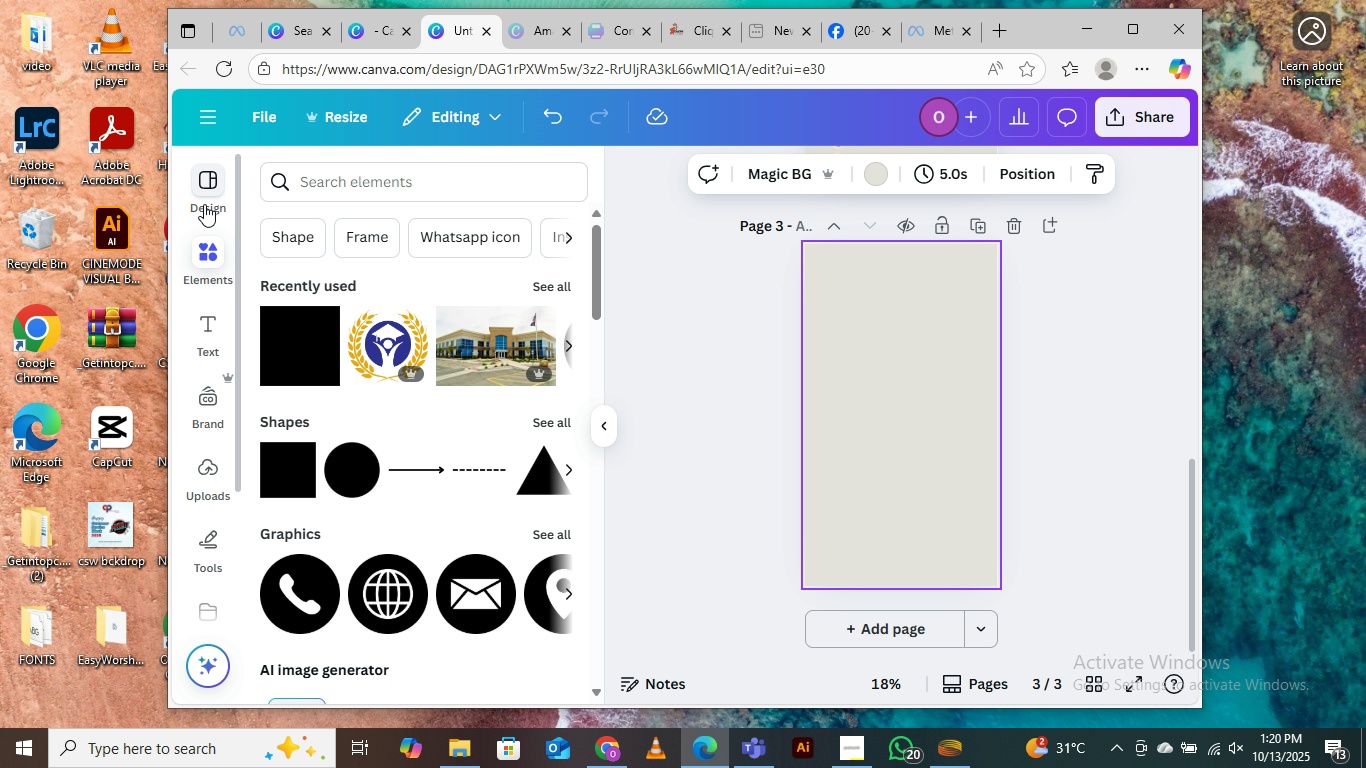 
left_click([205, 195])
 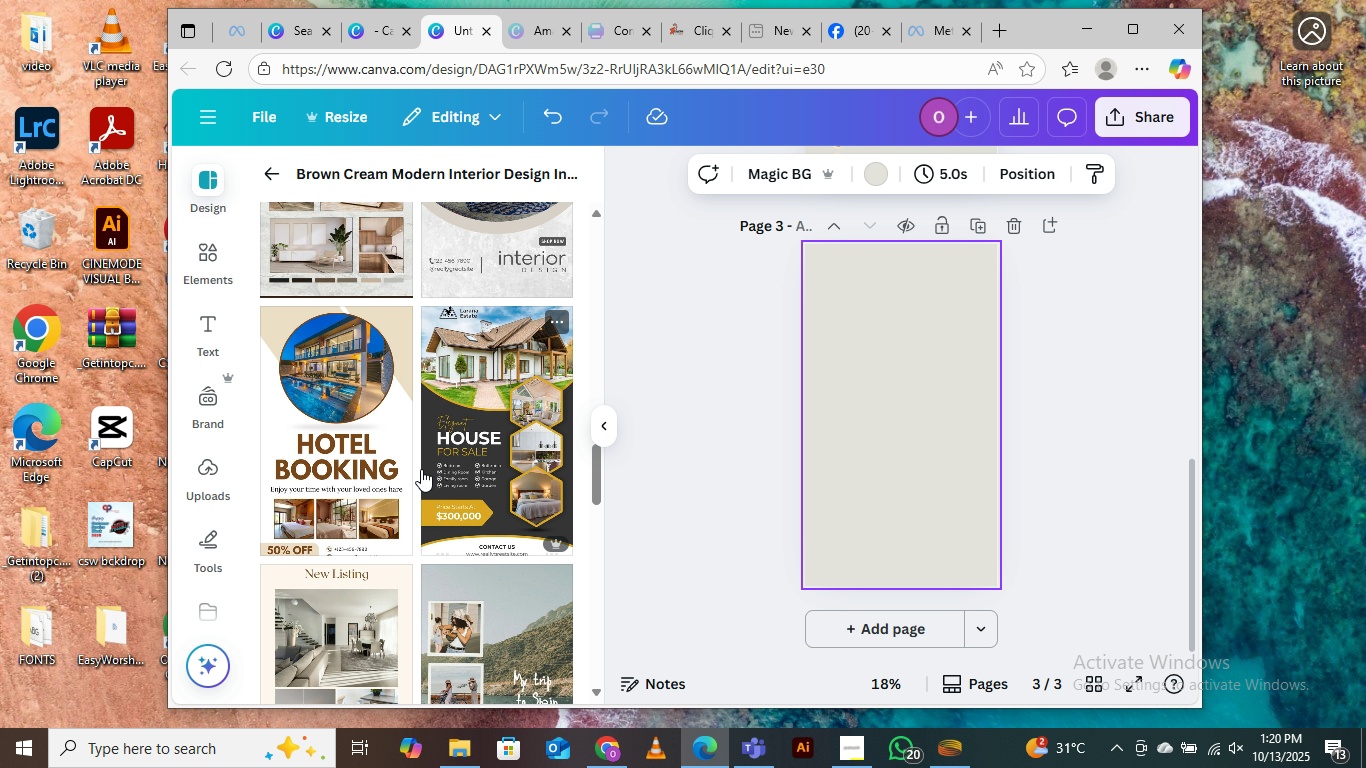 
scroll: coordinate [413, 410], scroll_direction: down, amount: 7.0
 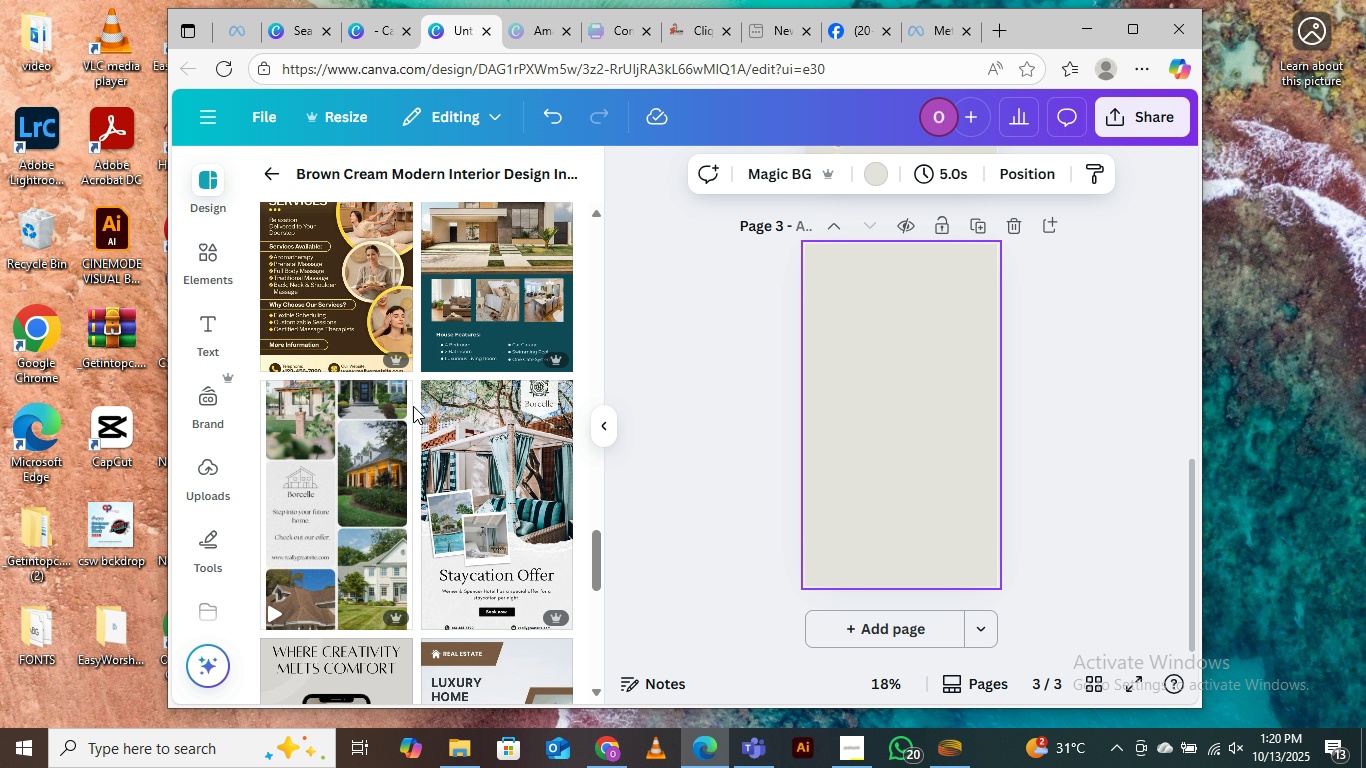 
scroll: coordinate [422, 396], scroll_direction: up, amount: 11.0
 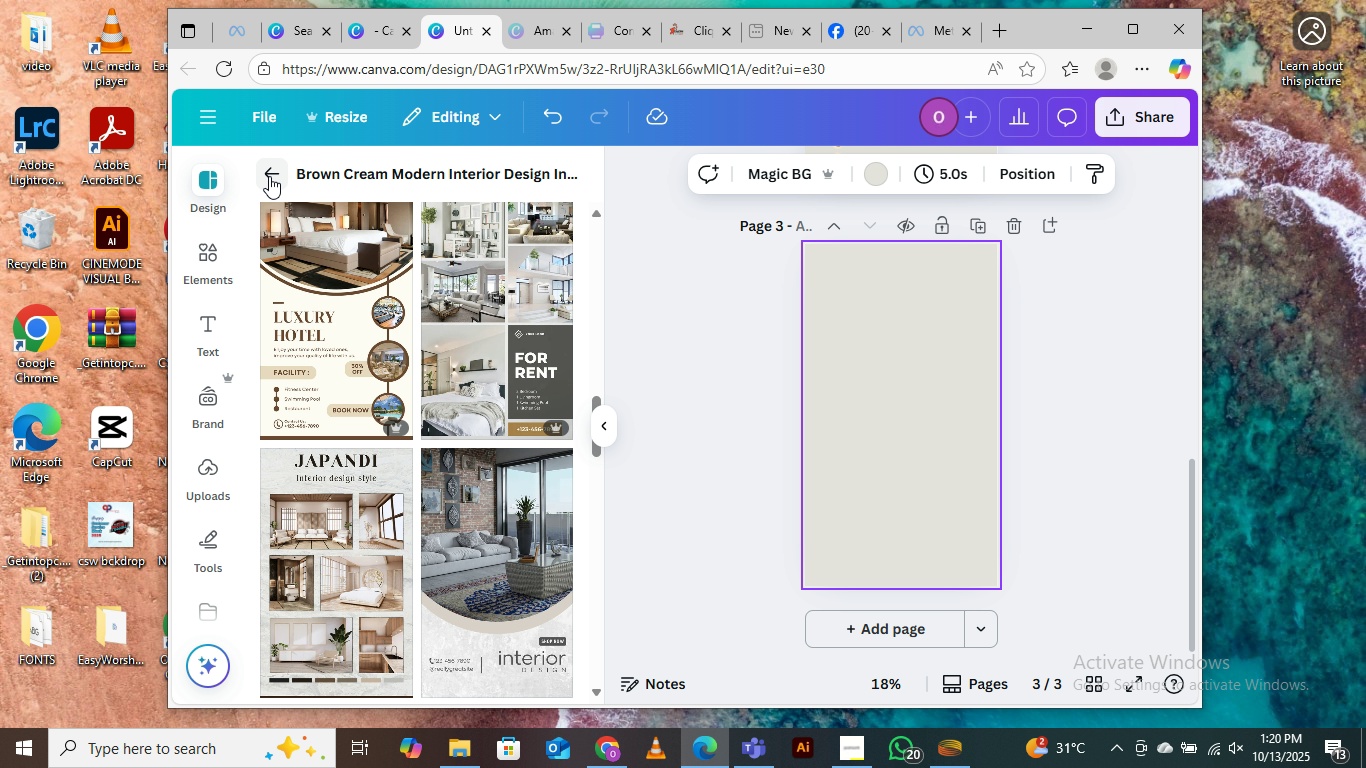 
left_click([269, 176])
 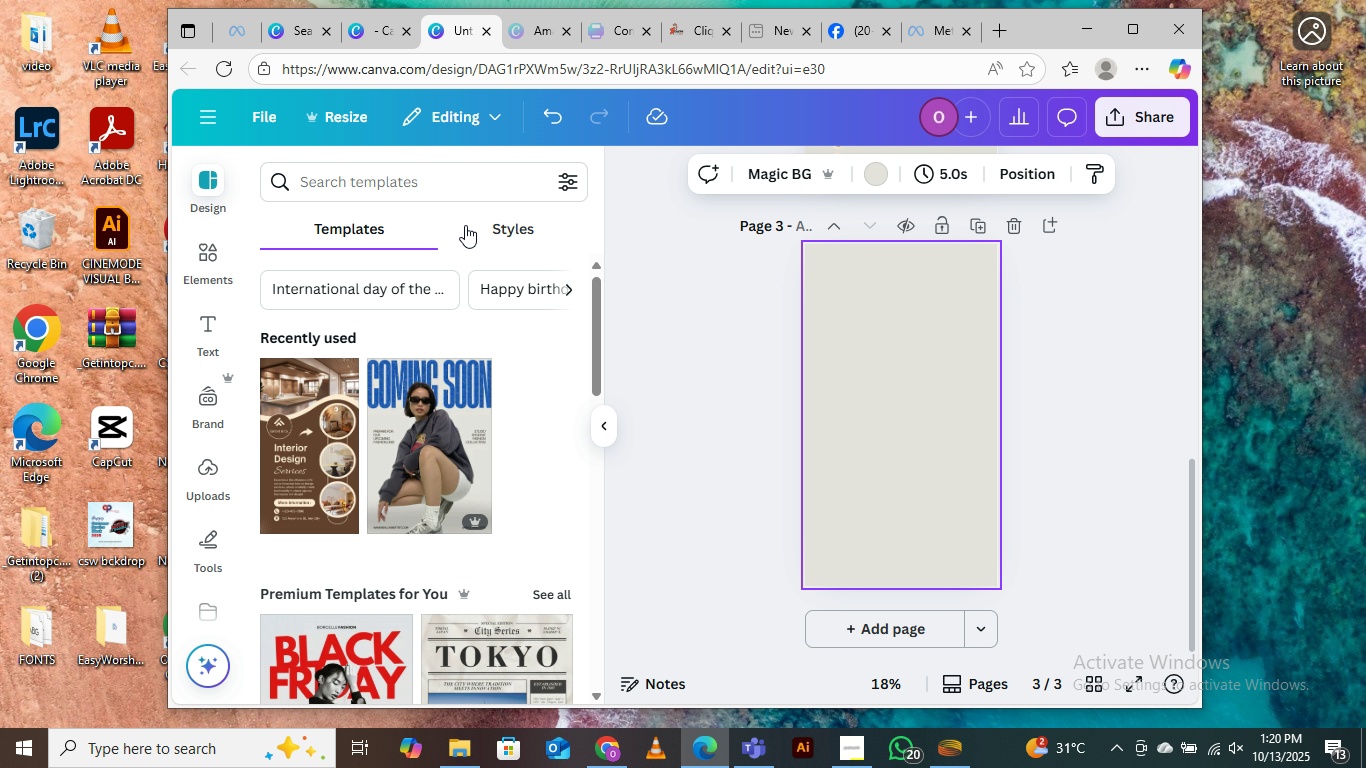 
scroll: coordinate [370, 532], scroll_direction: down, amount: 12.0
 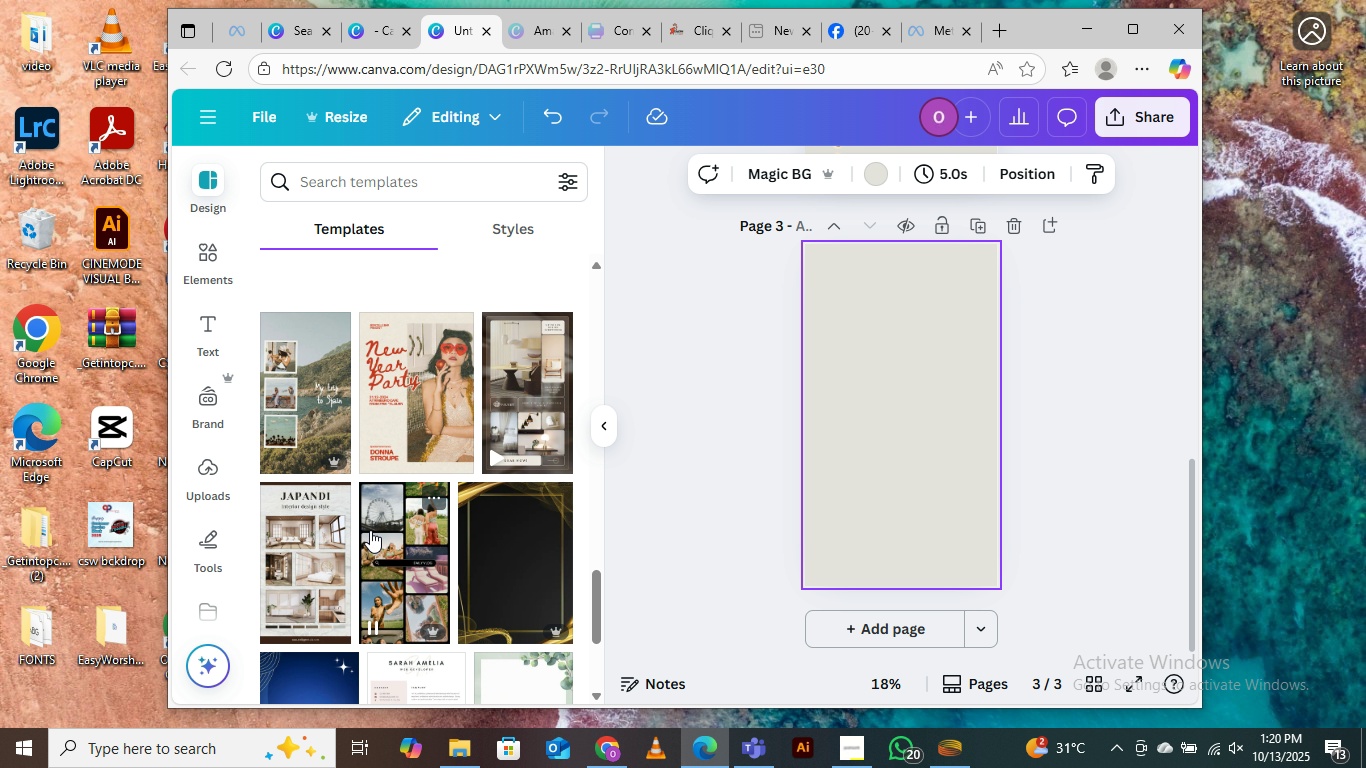 
scroll: coordinate [951, 421], scroll_direction: up, amount: 5.0
 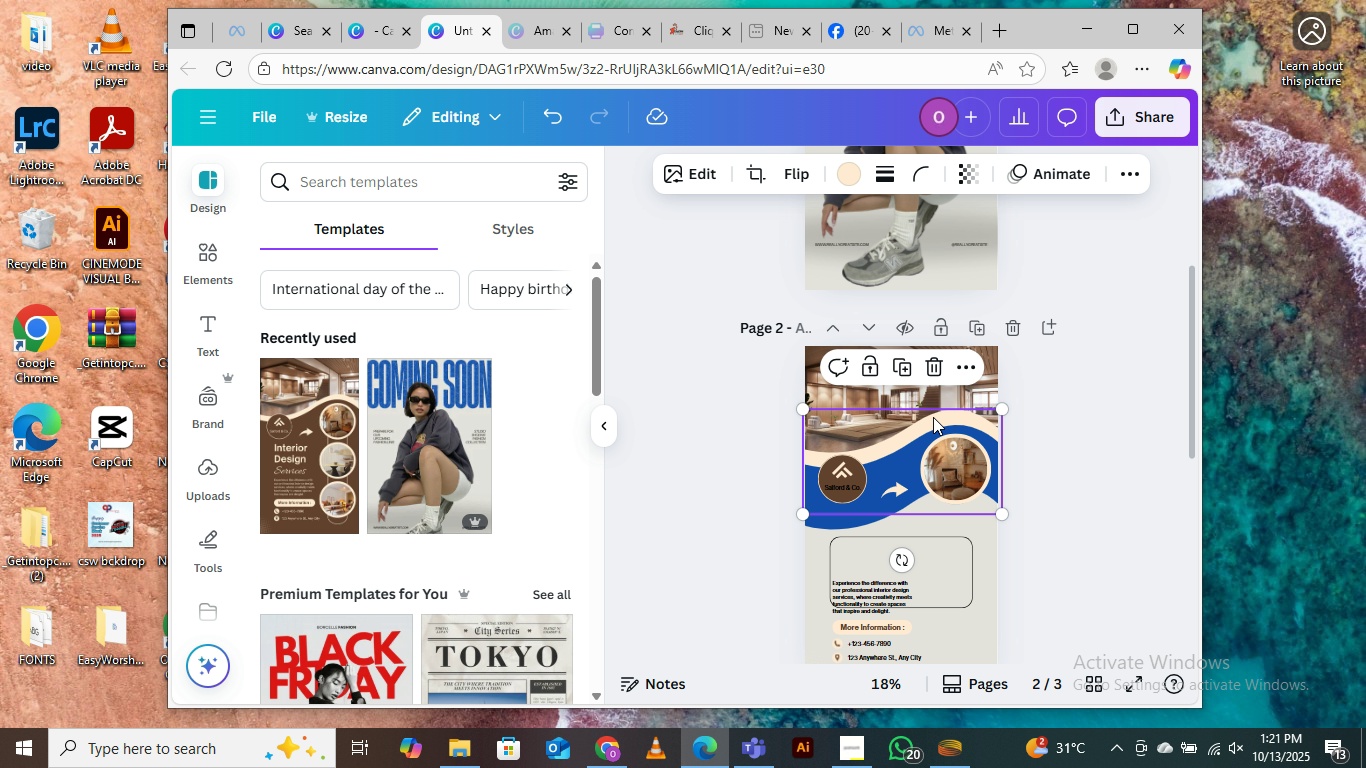 
left_click([933, 417])
 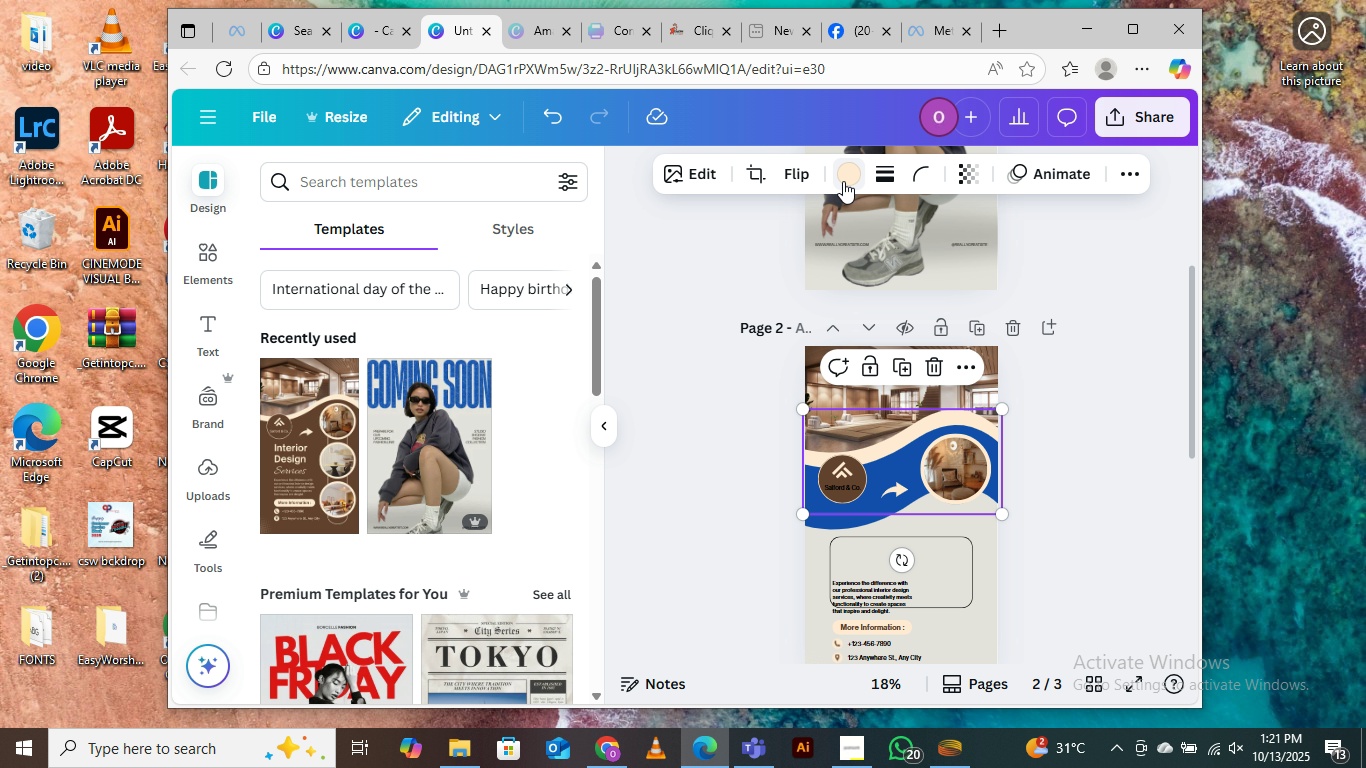 
left_click([845, 179])
 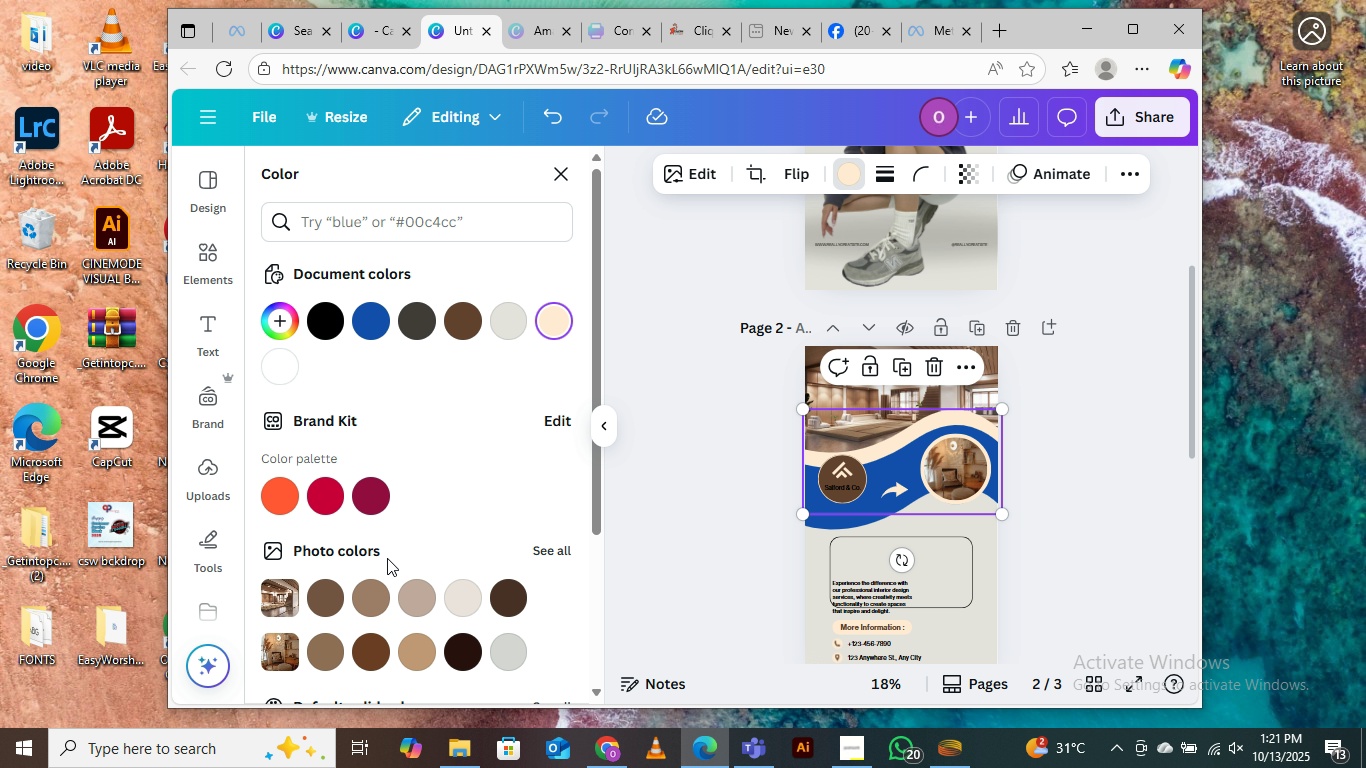 
scroll: coordinate [354, 577], scroll_direction: down, amount: 2.0
 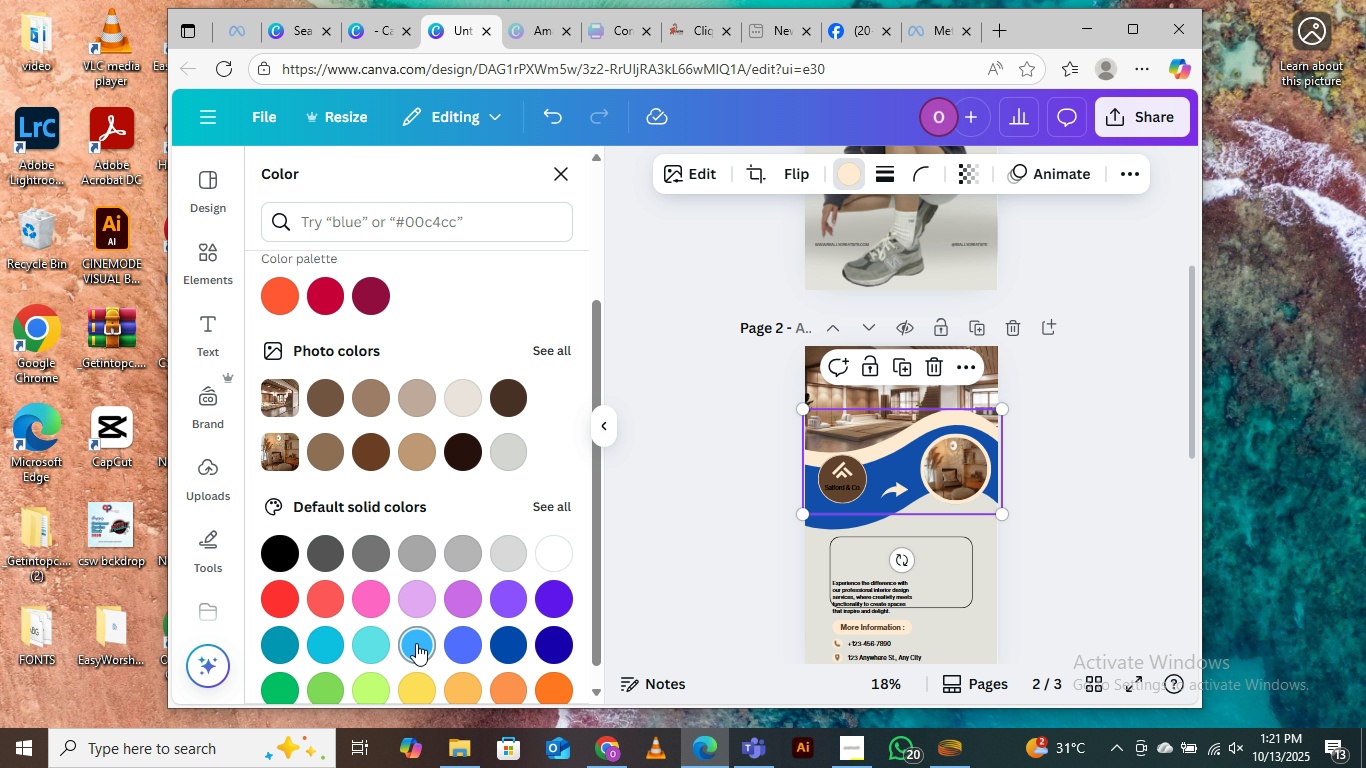 
left_click([414, 643])
 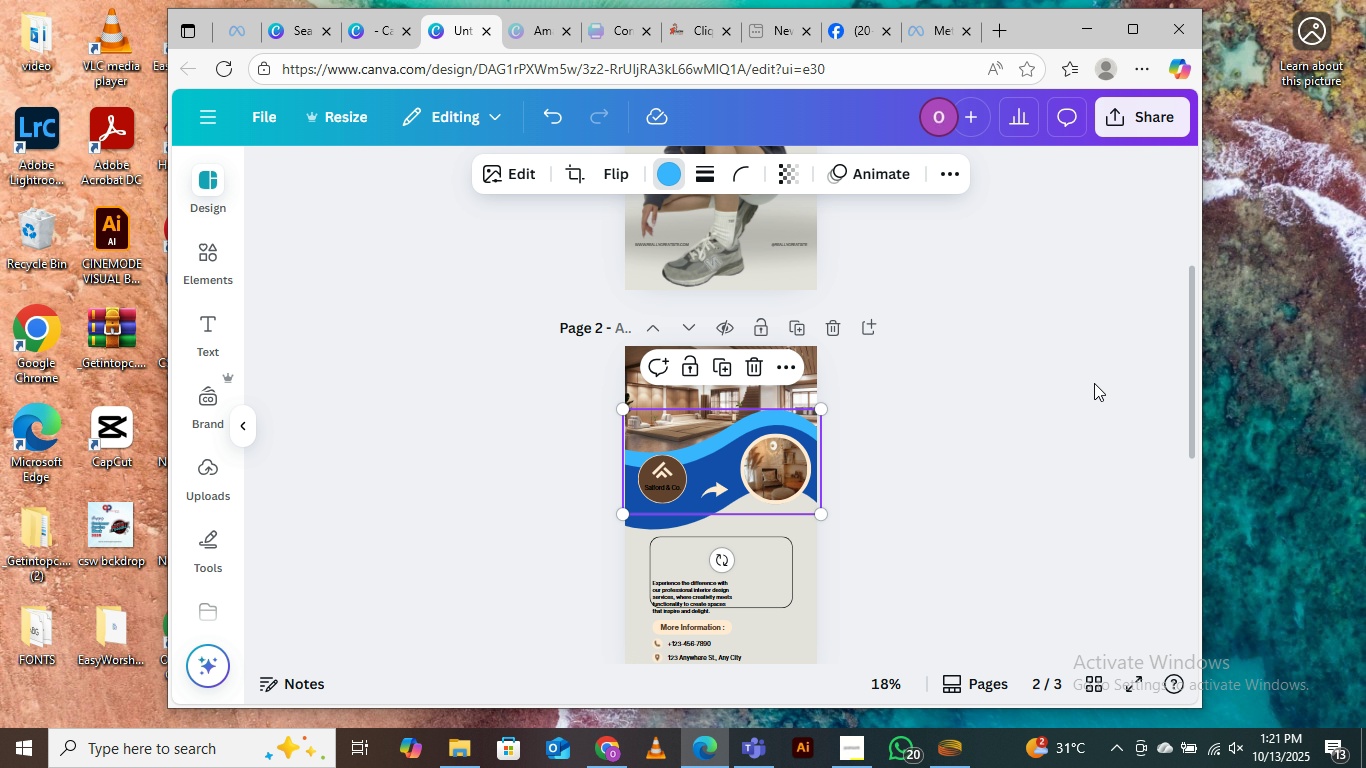 
left_click([1094, 383])
 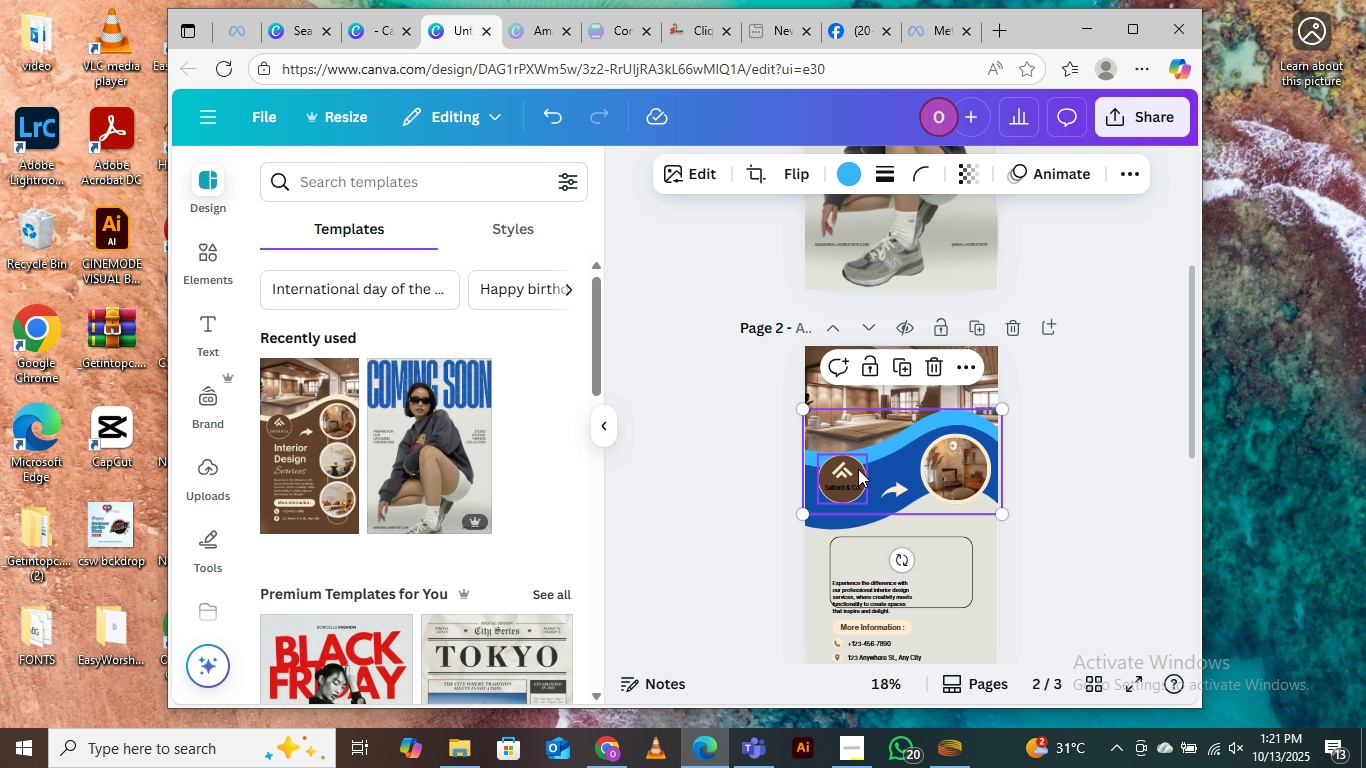 
left_click([858, 469])
 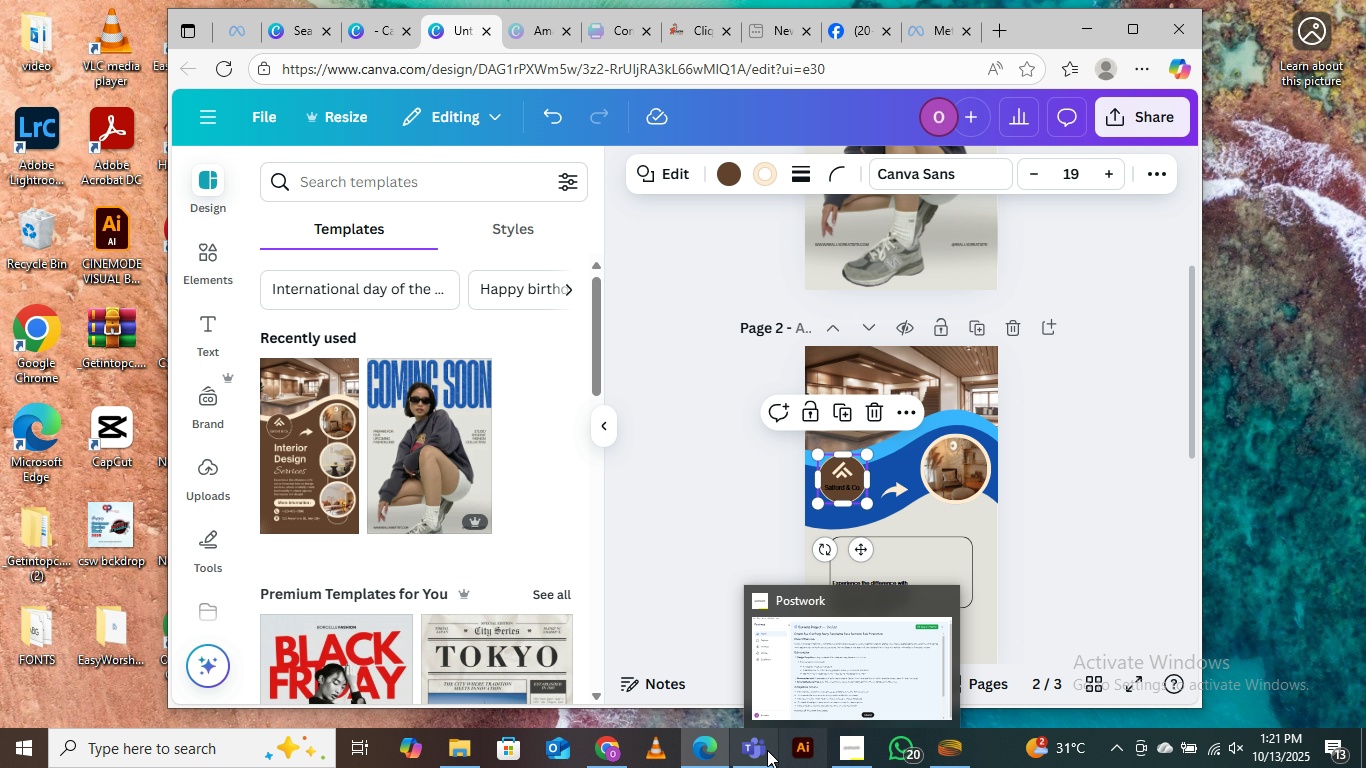 
left_click([611, 746])
 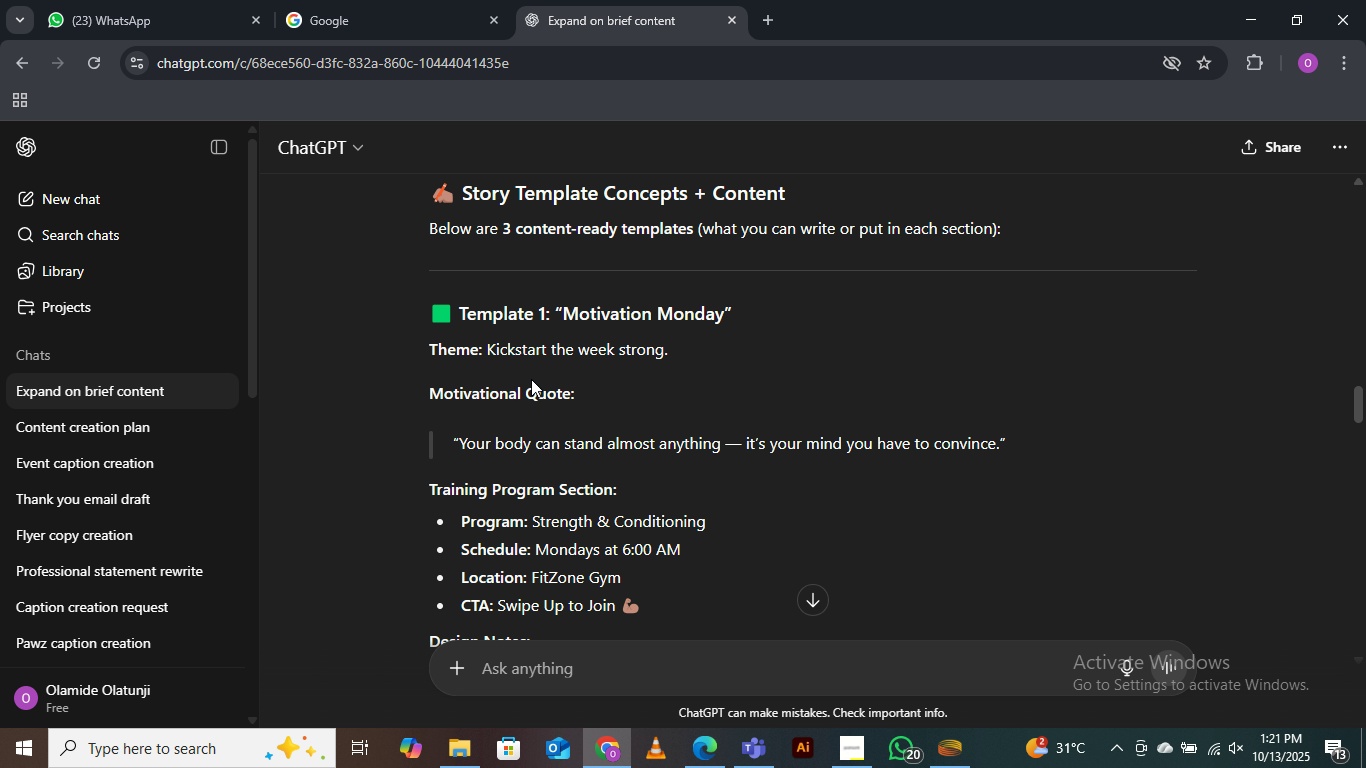 
scroll: coordinate [576, 400], scroll_direction: up, amount: 7.0
 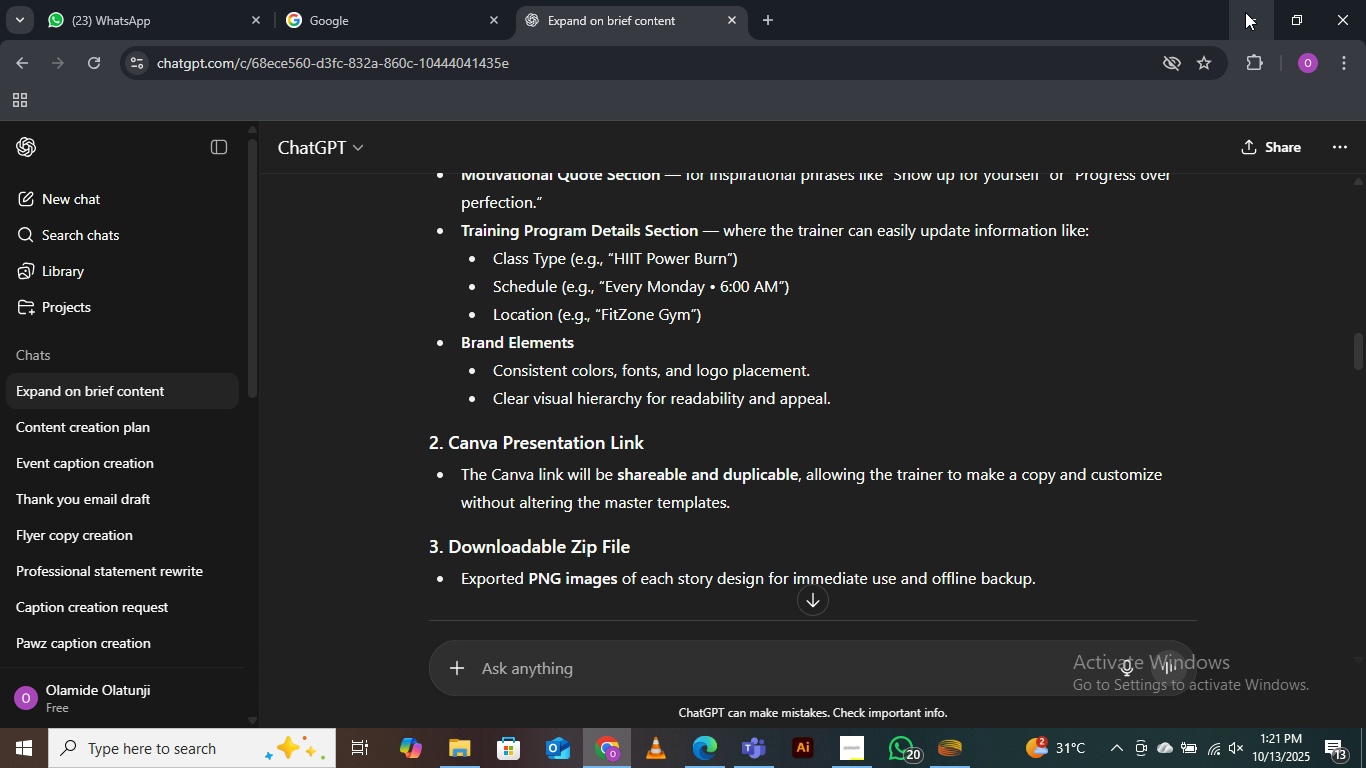 
left_click([1245, 12])
 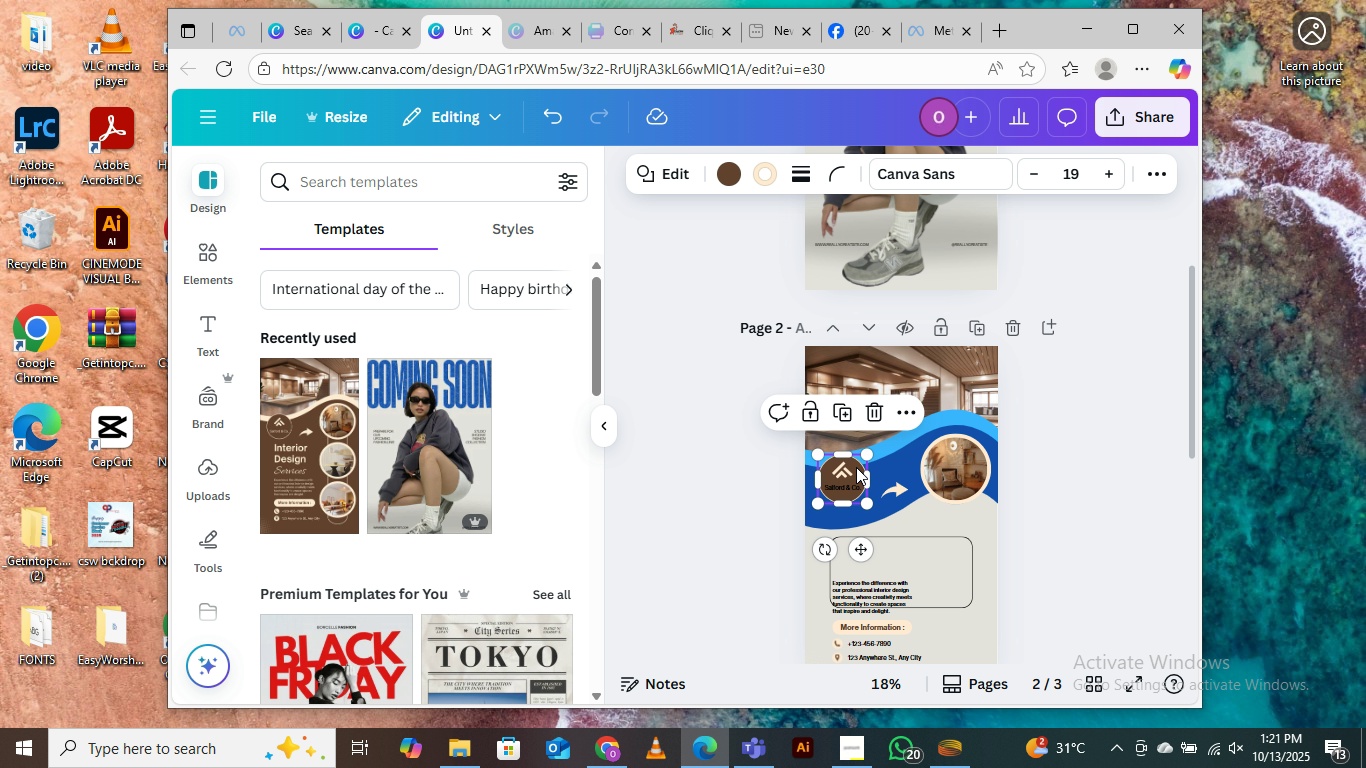 
left_click([856, 467])
 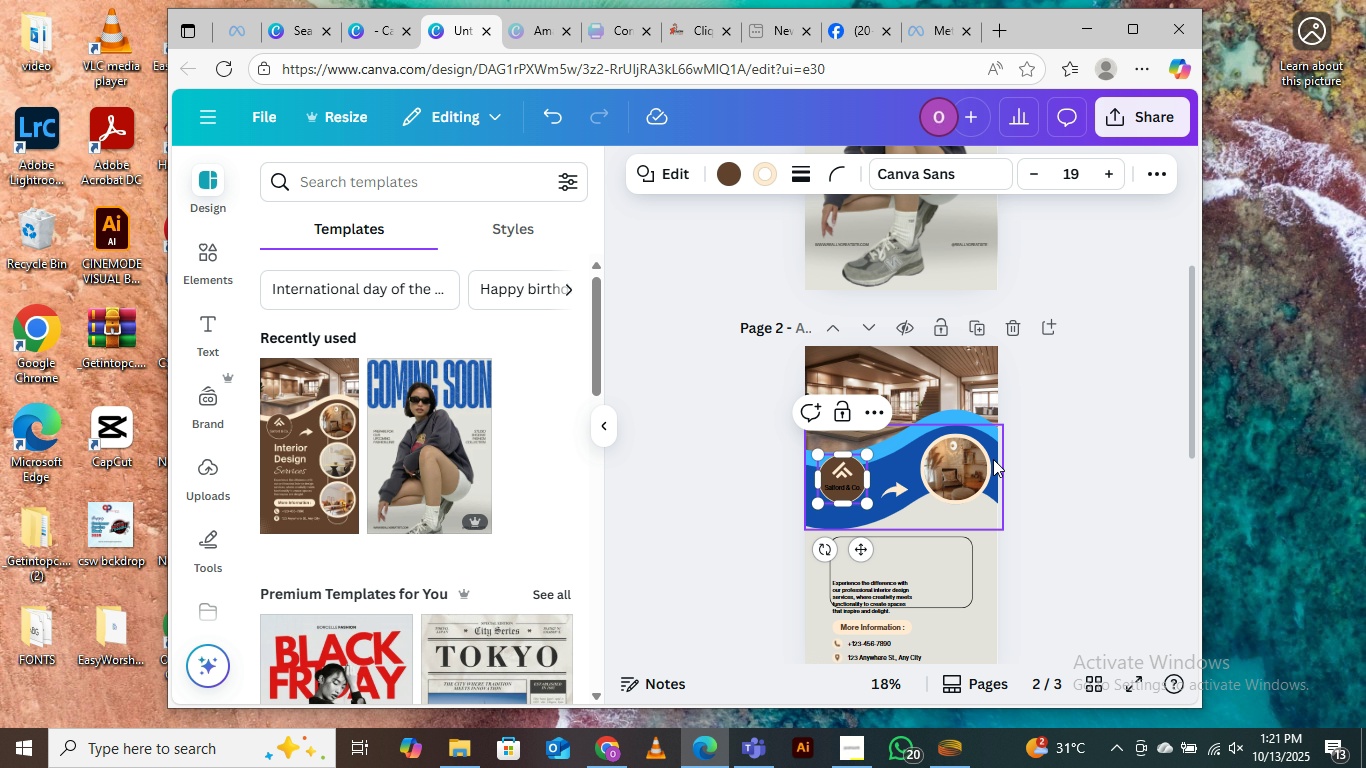 
key(Delete)
 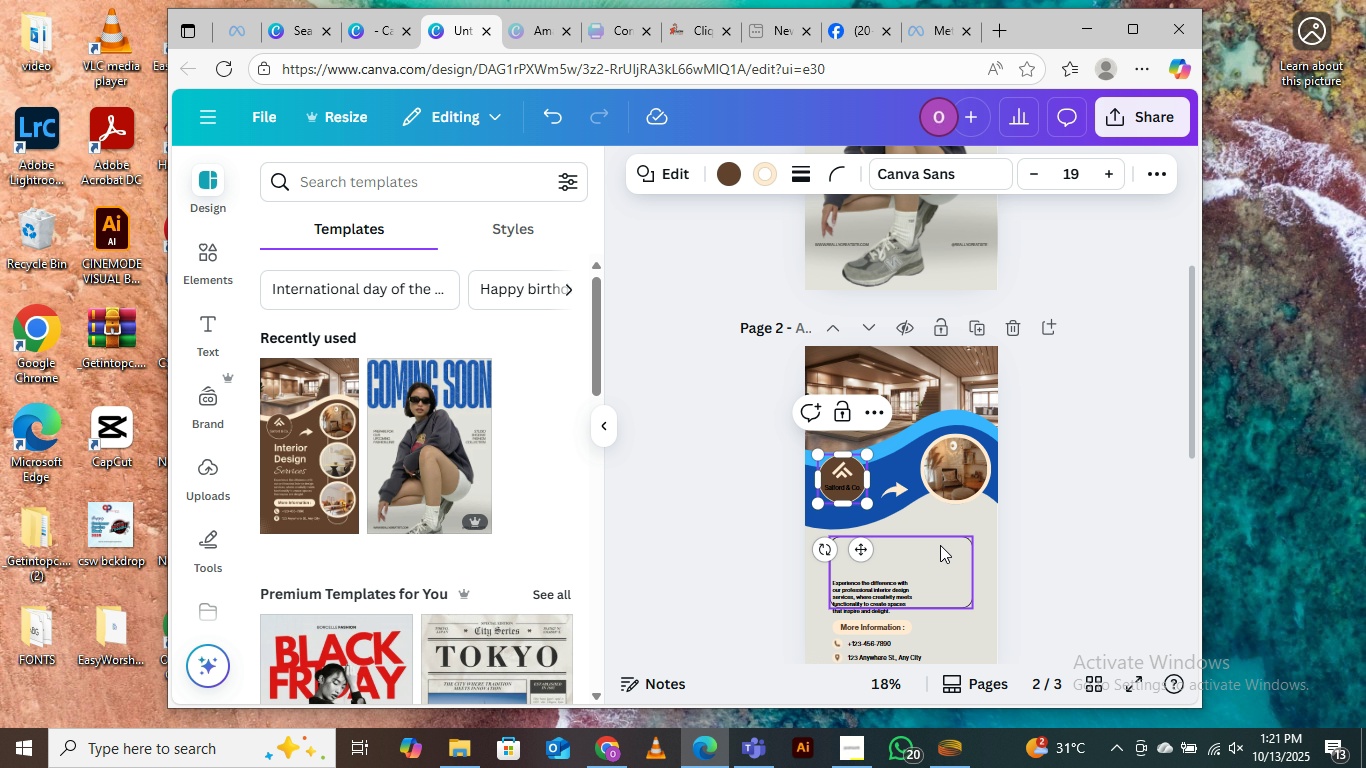 
left_click([970, 535])
 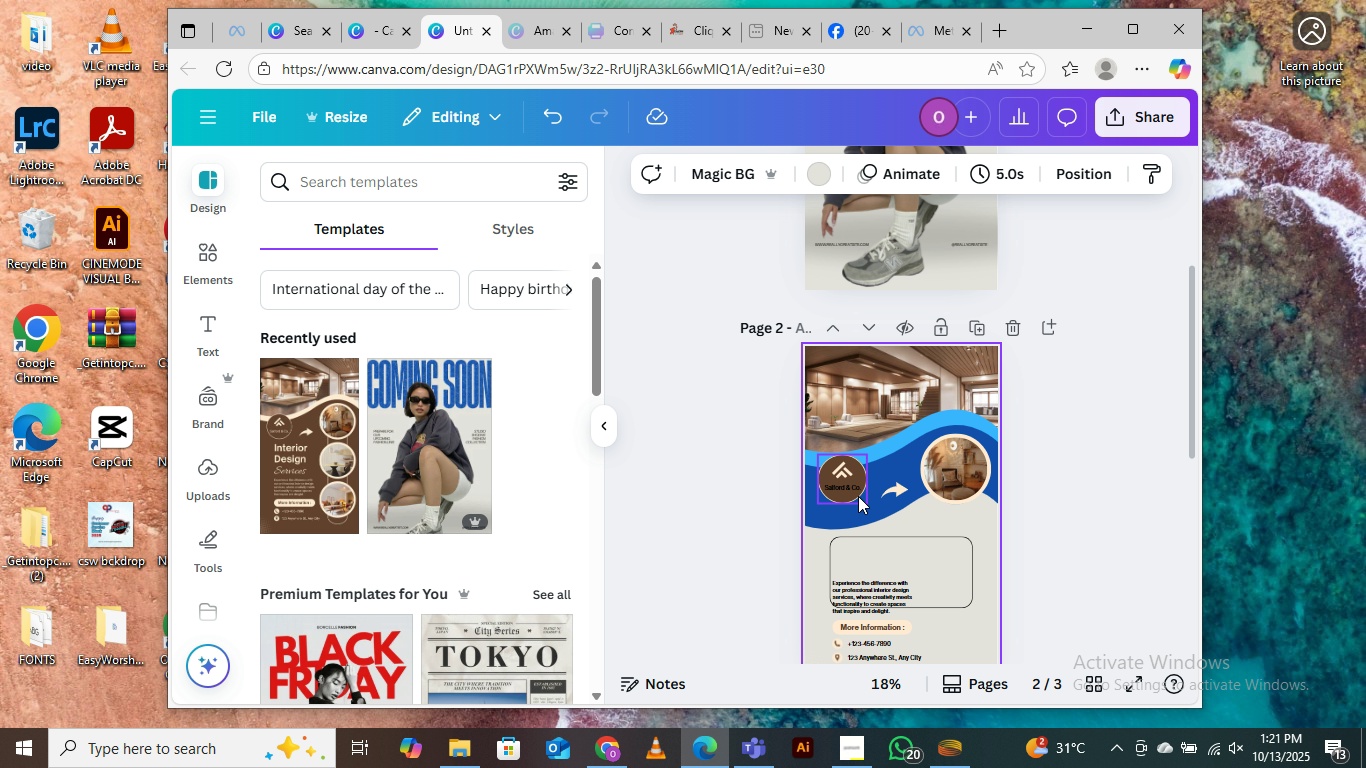 
left_click([858, 496])
 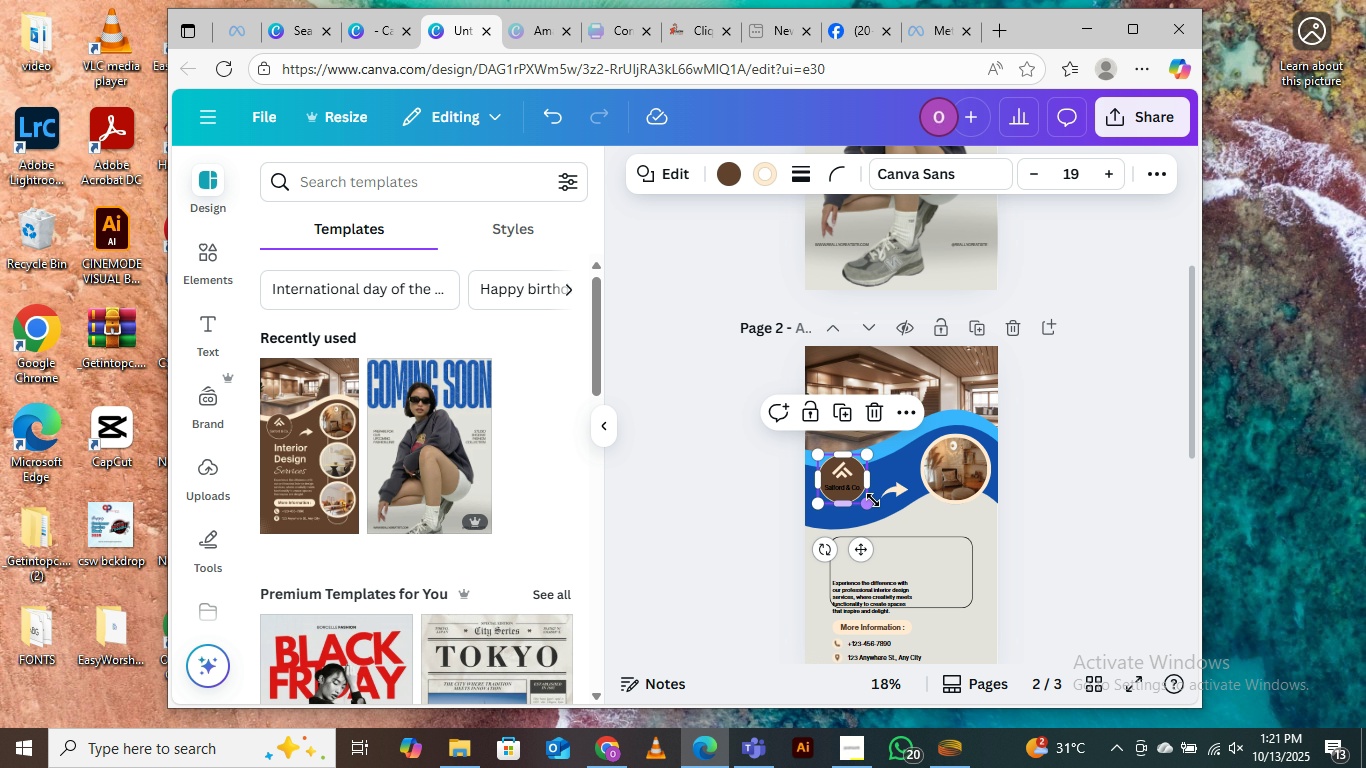 
key(Delete)
 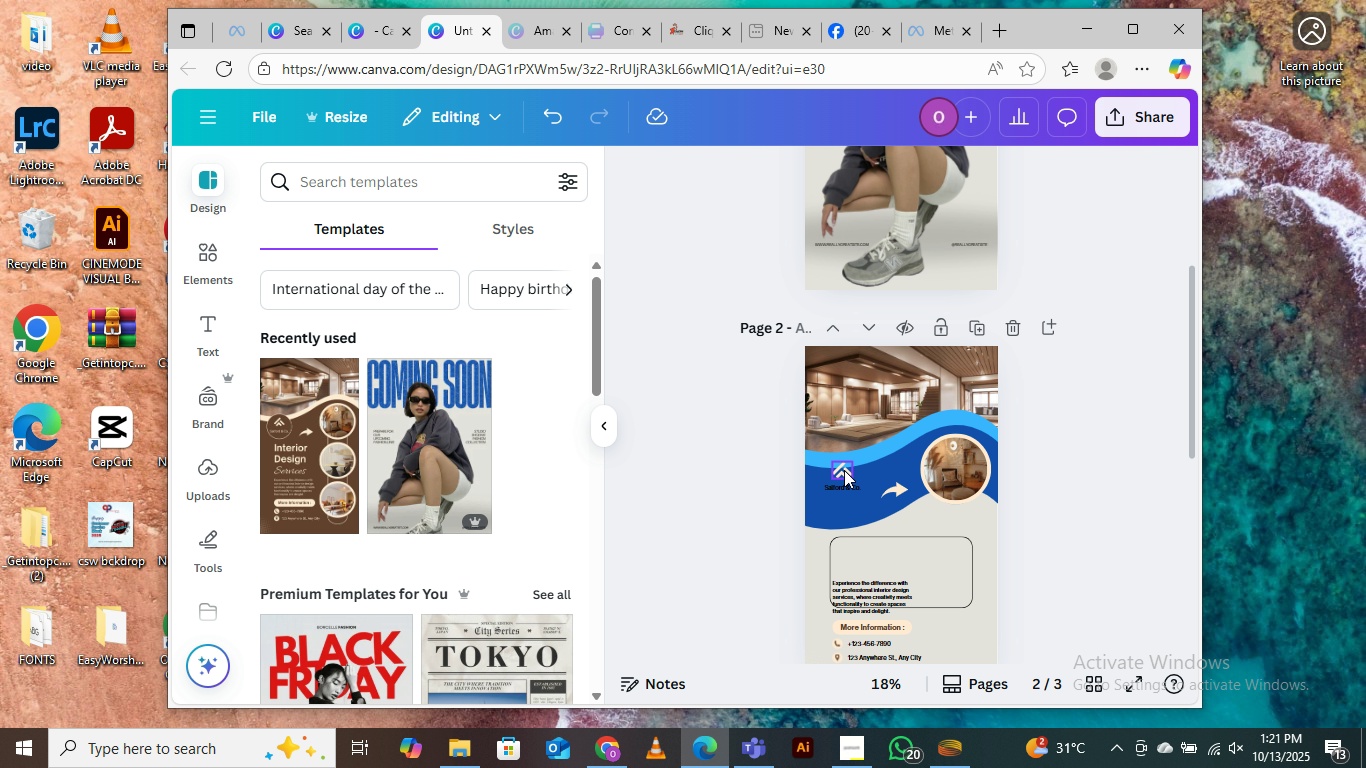 
key(Control+Equal)
 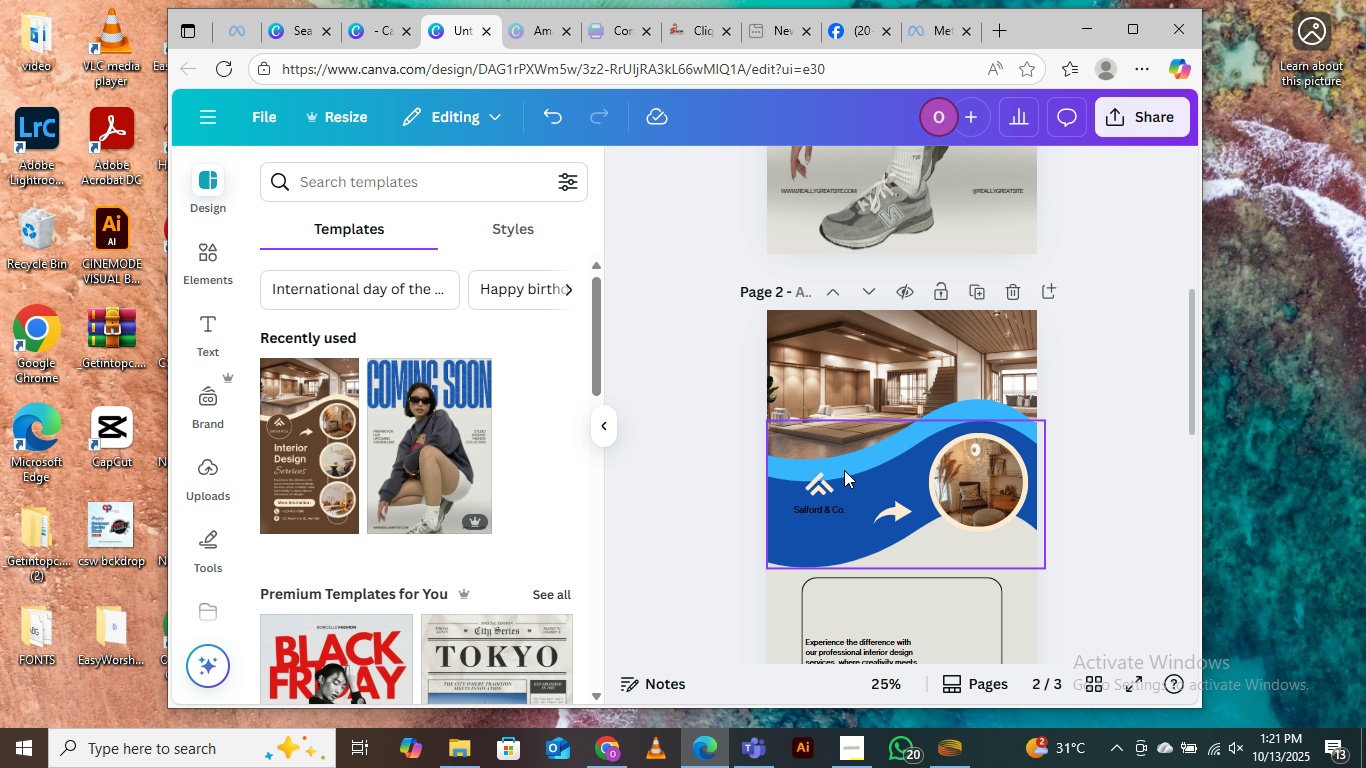 
key(Control+Equal)
 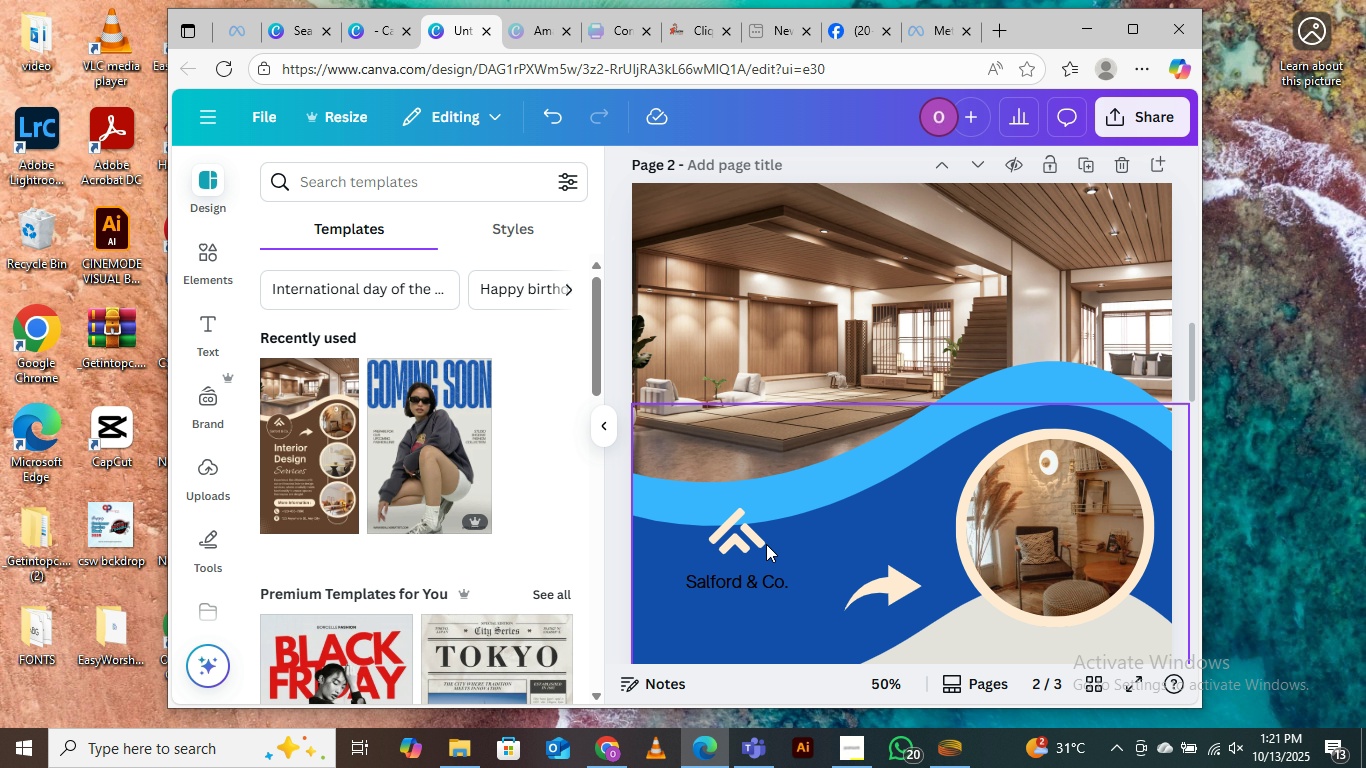 
left_click_drag(start_coordinate=[758, 585], to_coordinate=[758, 609])
 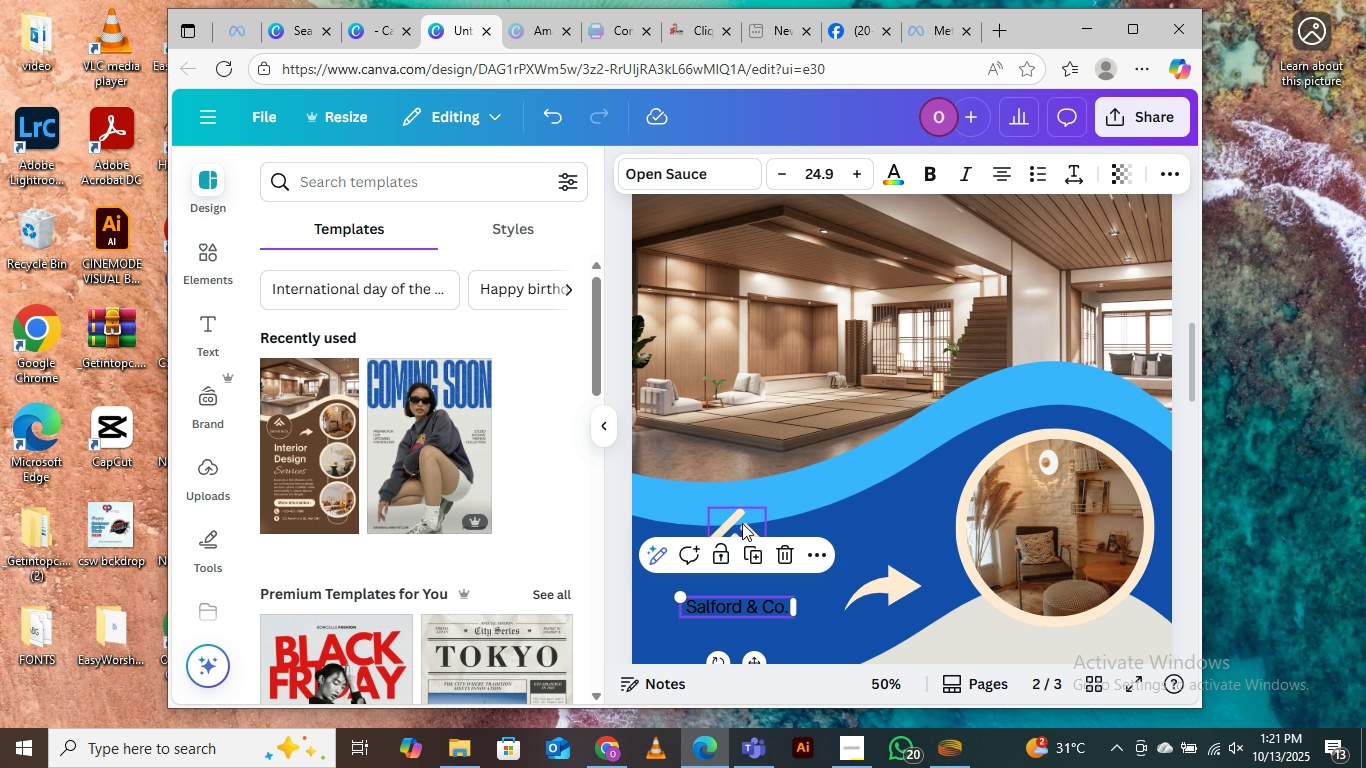 
left_click_drag(start_coordinate=[742, 523], to_coordinate=[736, 559])
 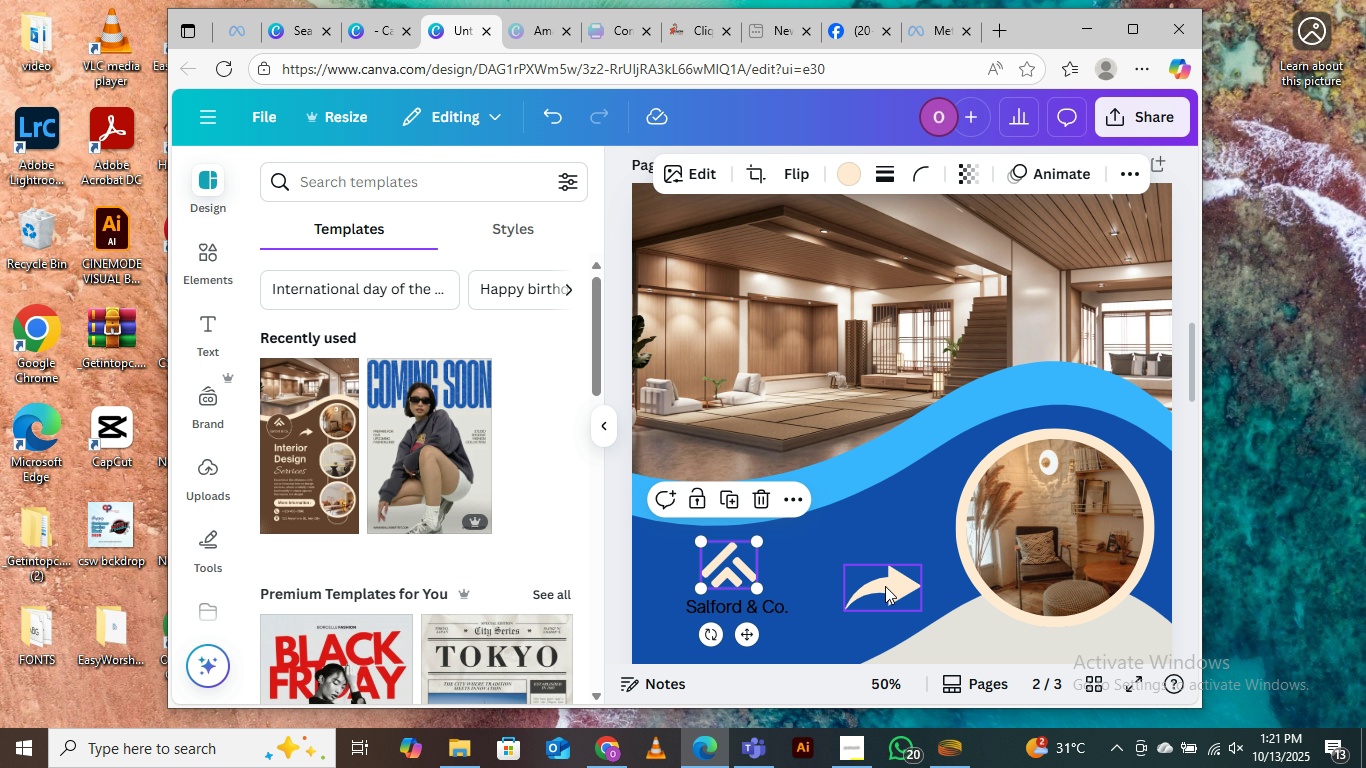 
scroll: coordinate [910, 539], scroll_direction: down, amount: 2.0
 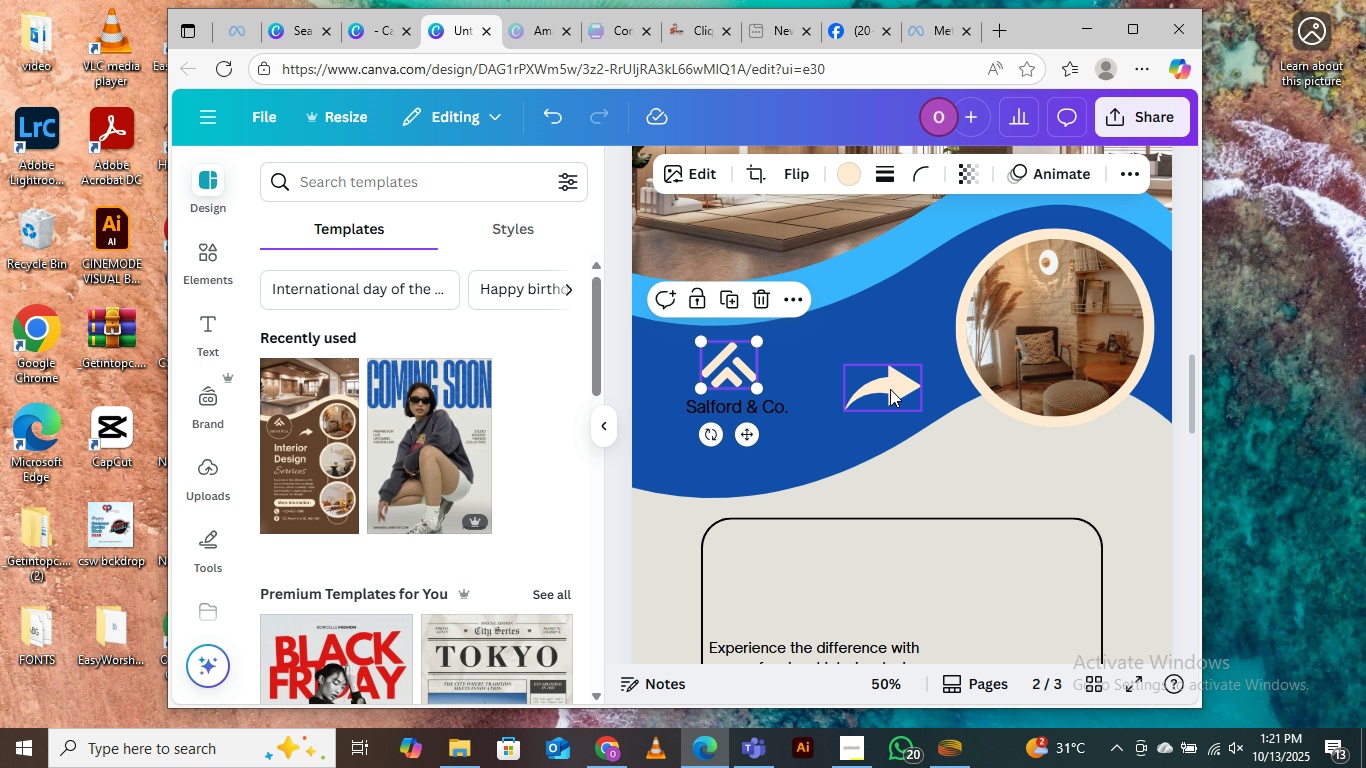 
left_click_drag(start_coordinate=[890, 388], to_coordinate=[888, 367])
 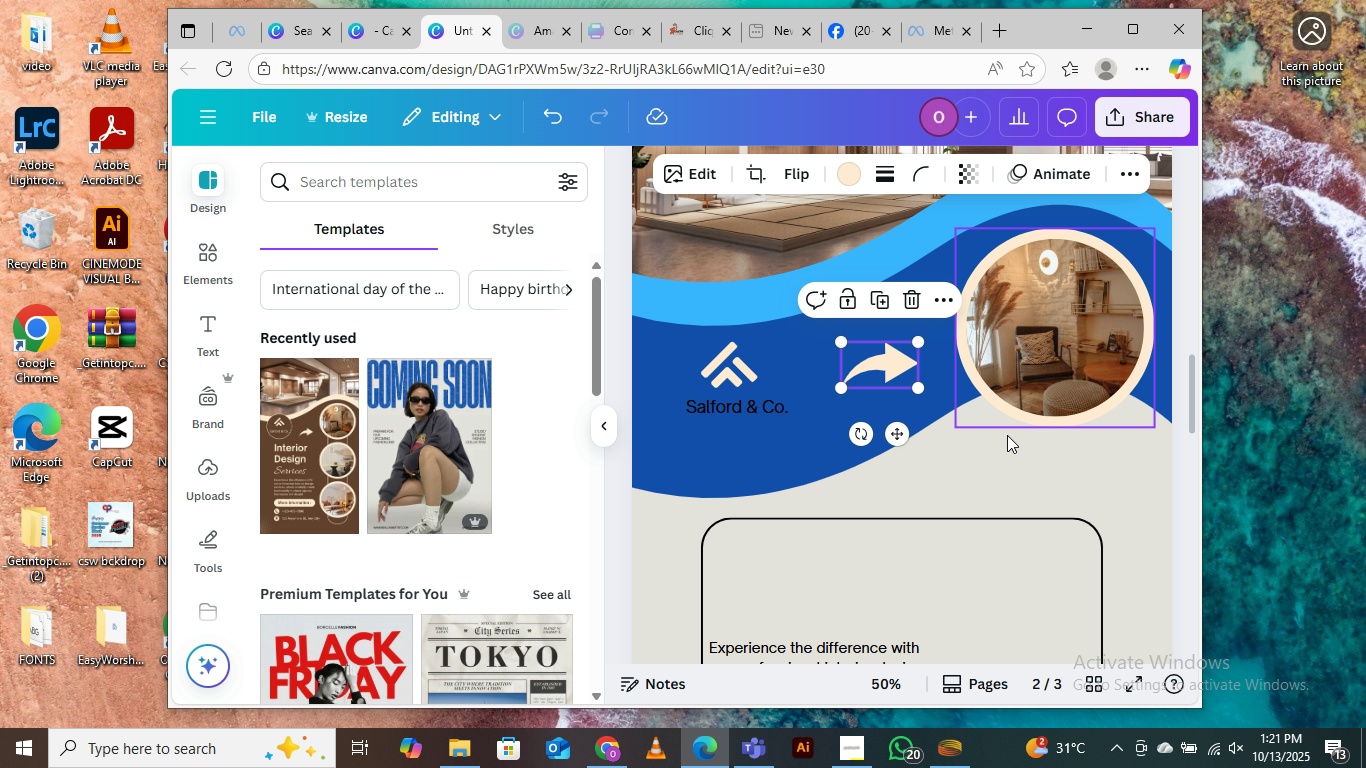 
scroll: coordinate [916, 555], scroll_direction: down, amount: 2.0
 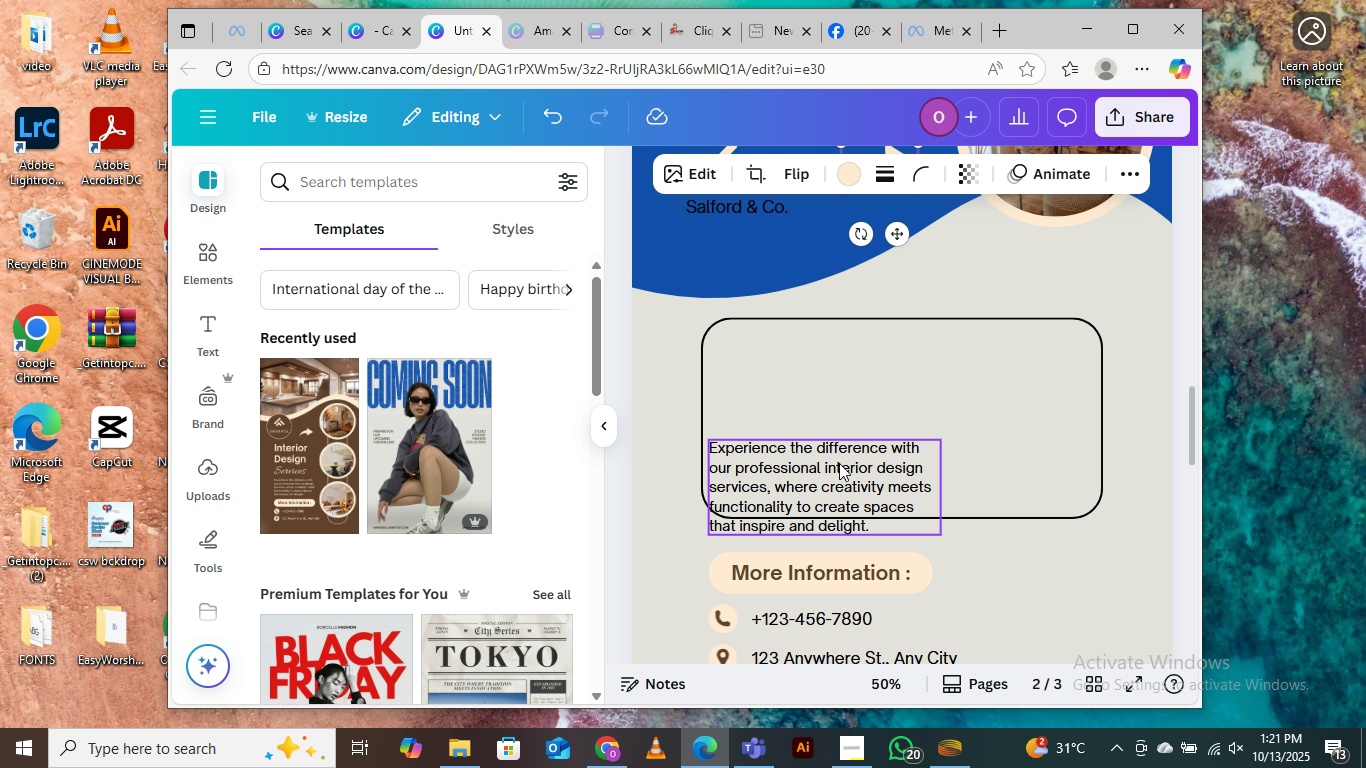 
left_click_drag(start_coordinate=[834, 464], to_coordinate=[910, 397])
 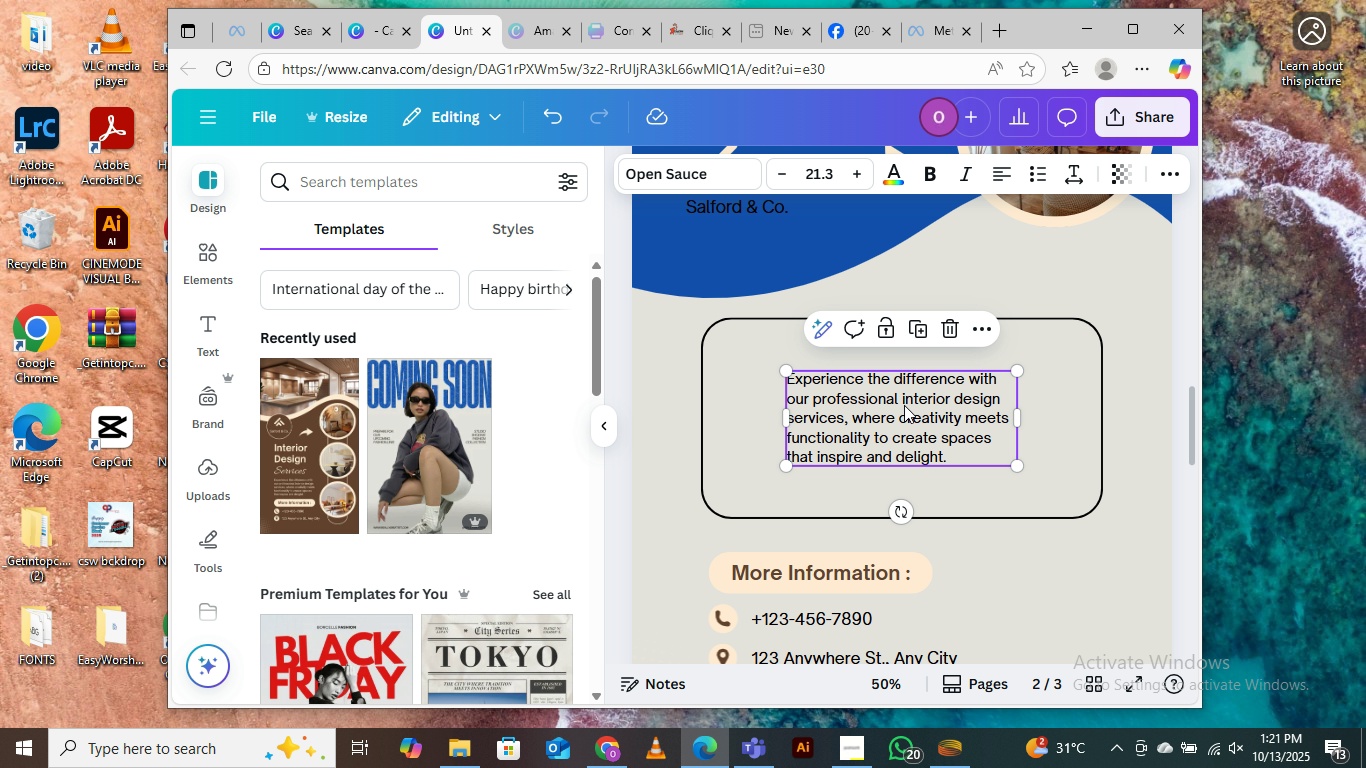 
left_click_drag(start_coordinate=[907, 402], to_coordinate=[903, 409])
 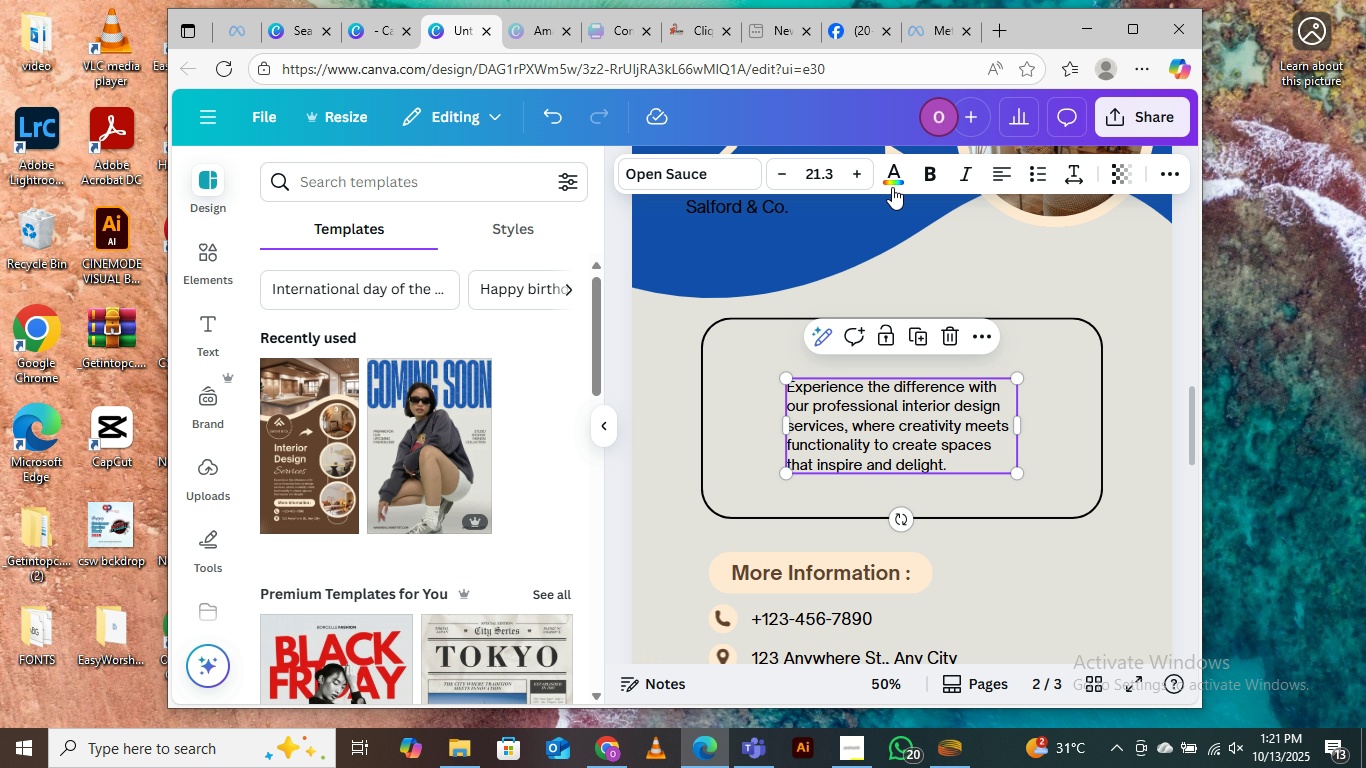 
left_click([924, 170])
 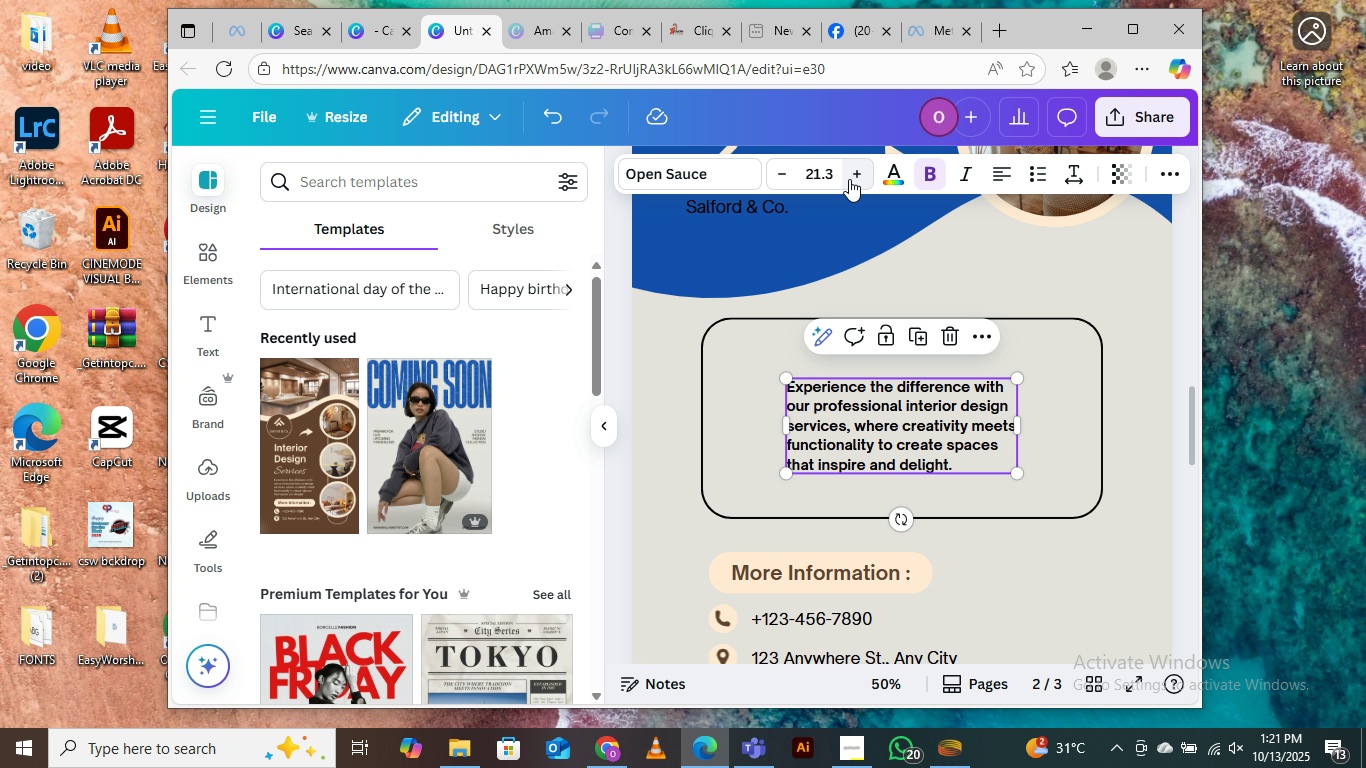 
double_click([851, 178])
 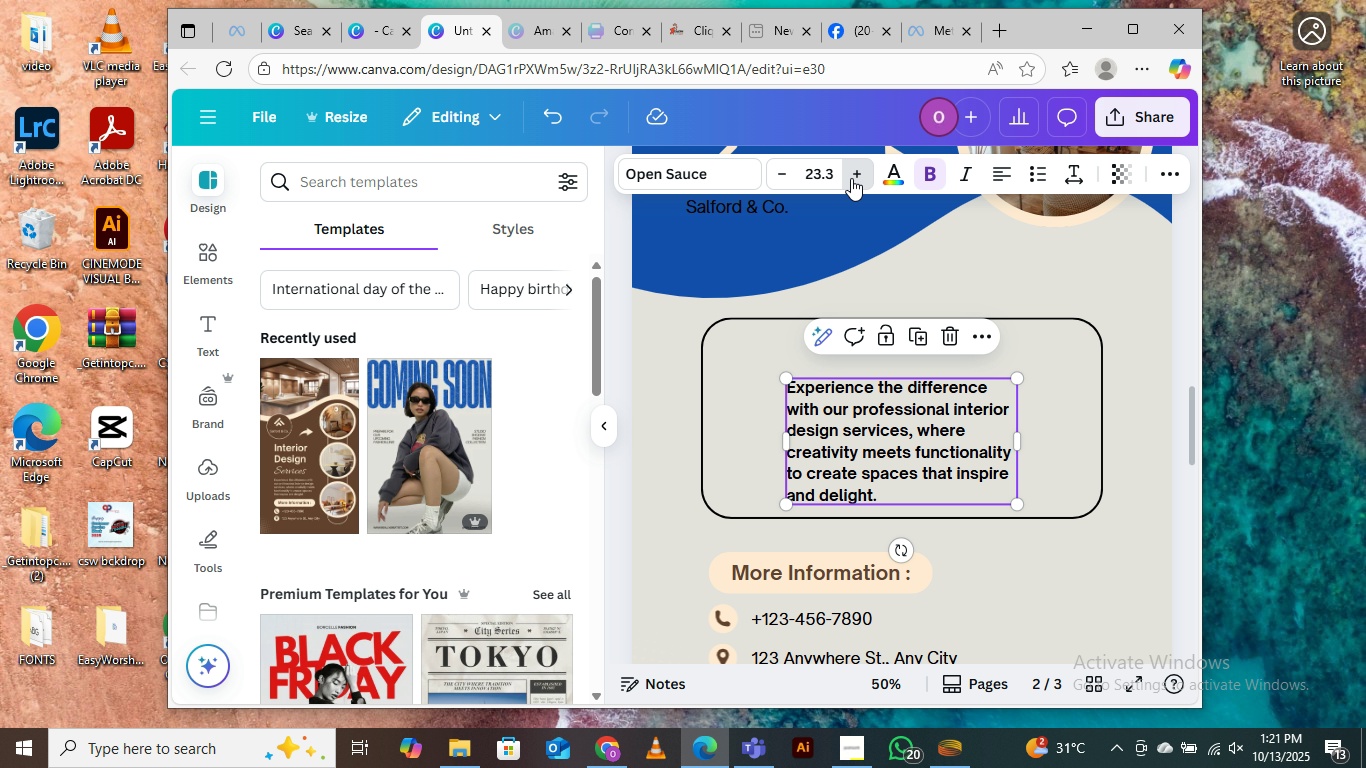 
triple_click([851, 178])
 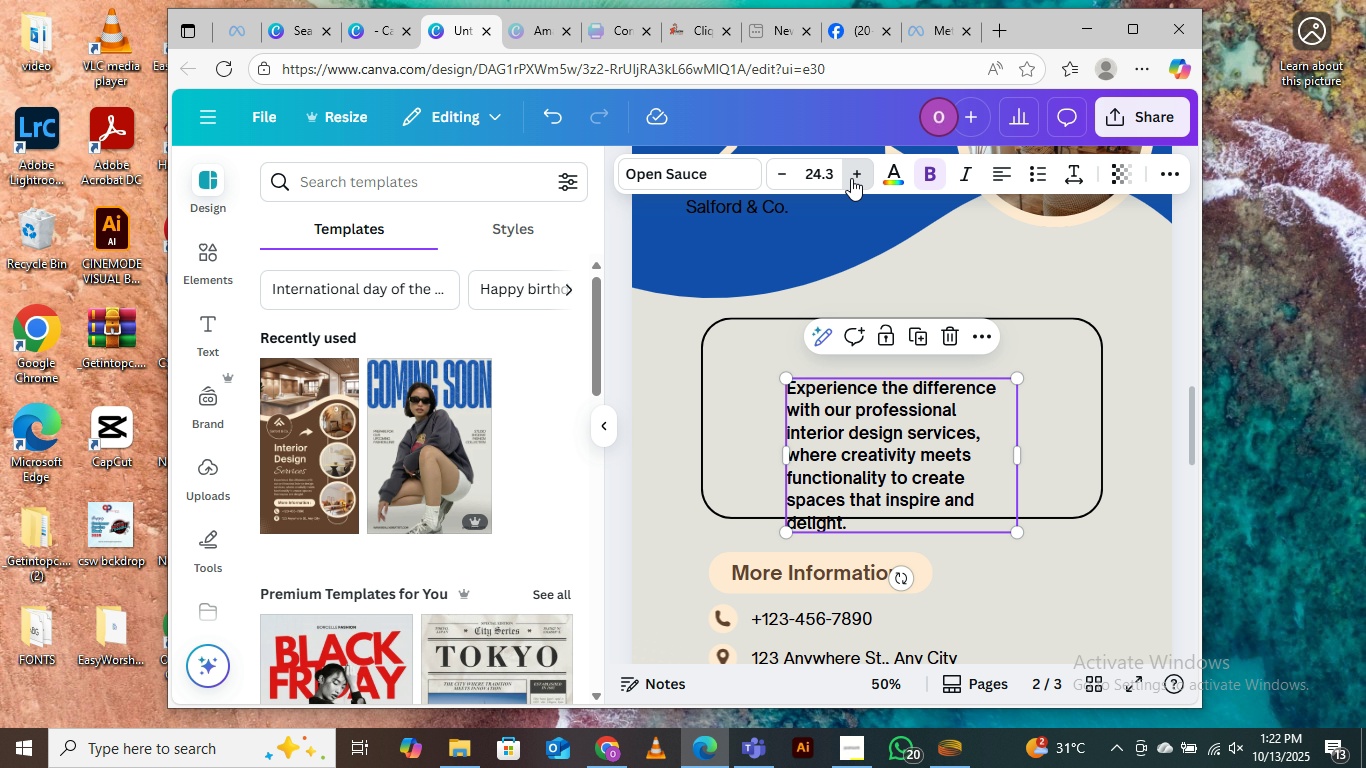 
triple_click([851, 178])
 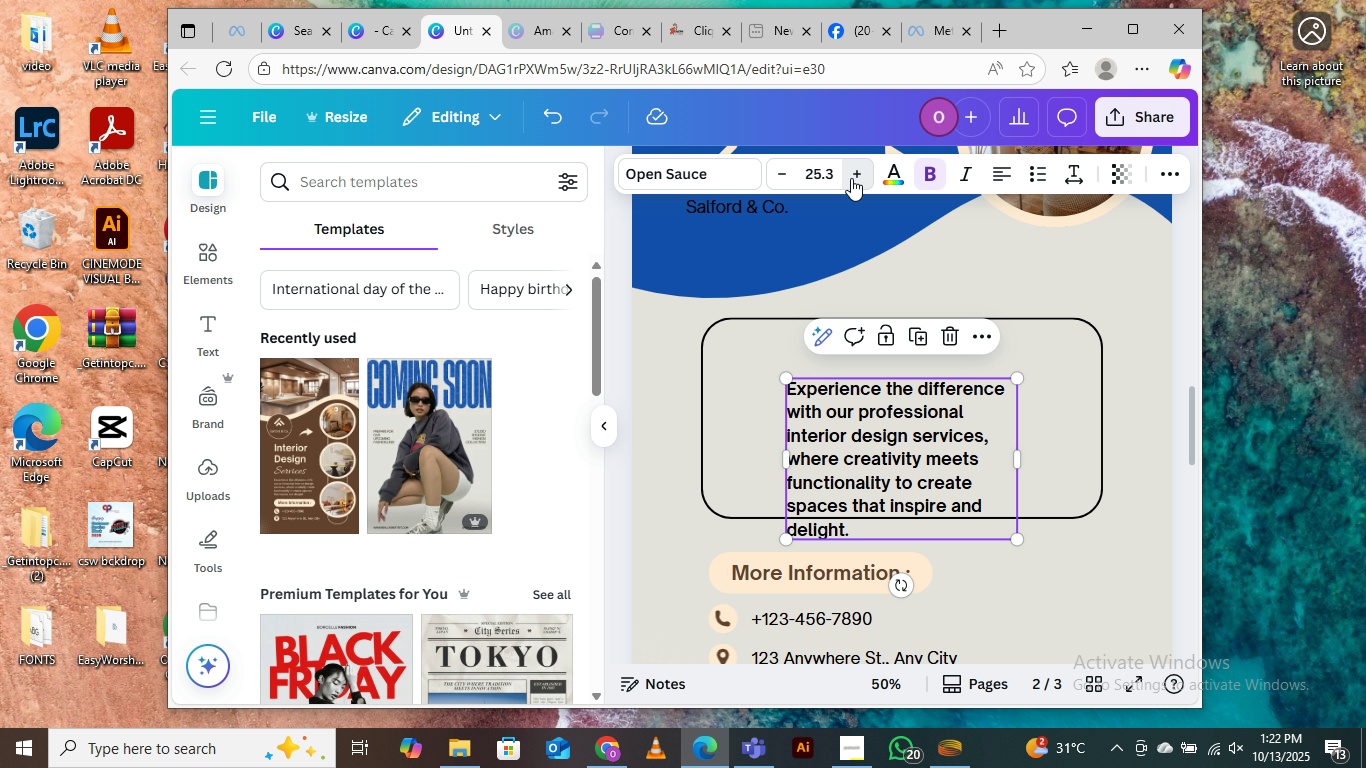 
triple_click([851, 178])
 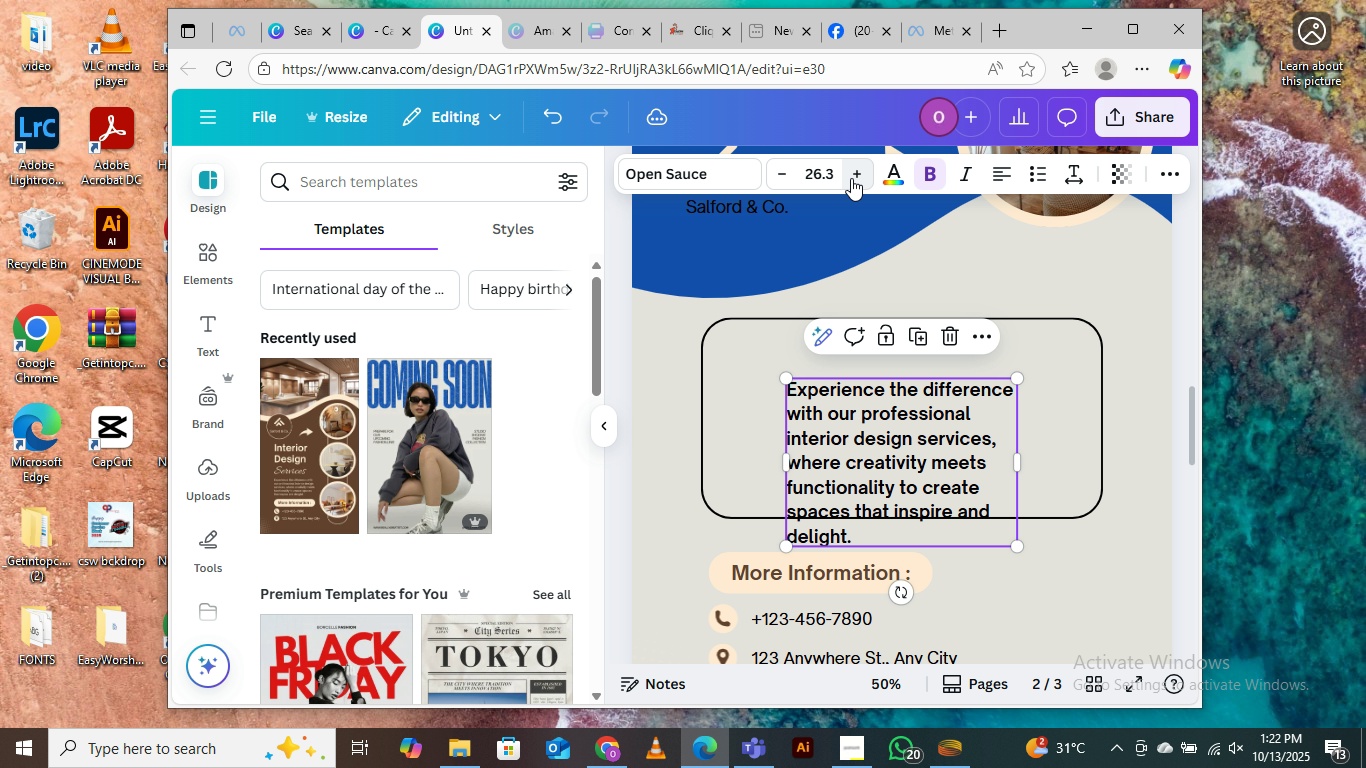 
triple_click([851, 178])
 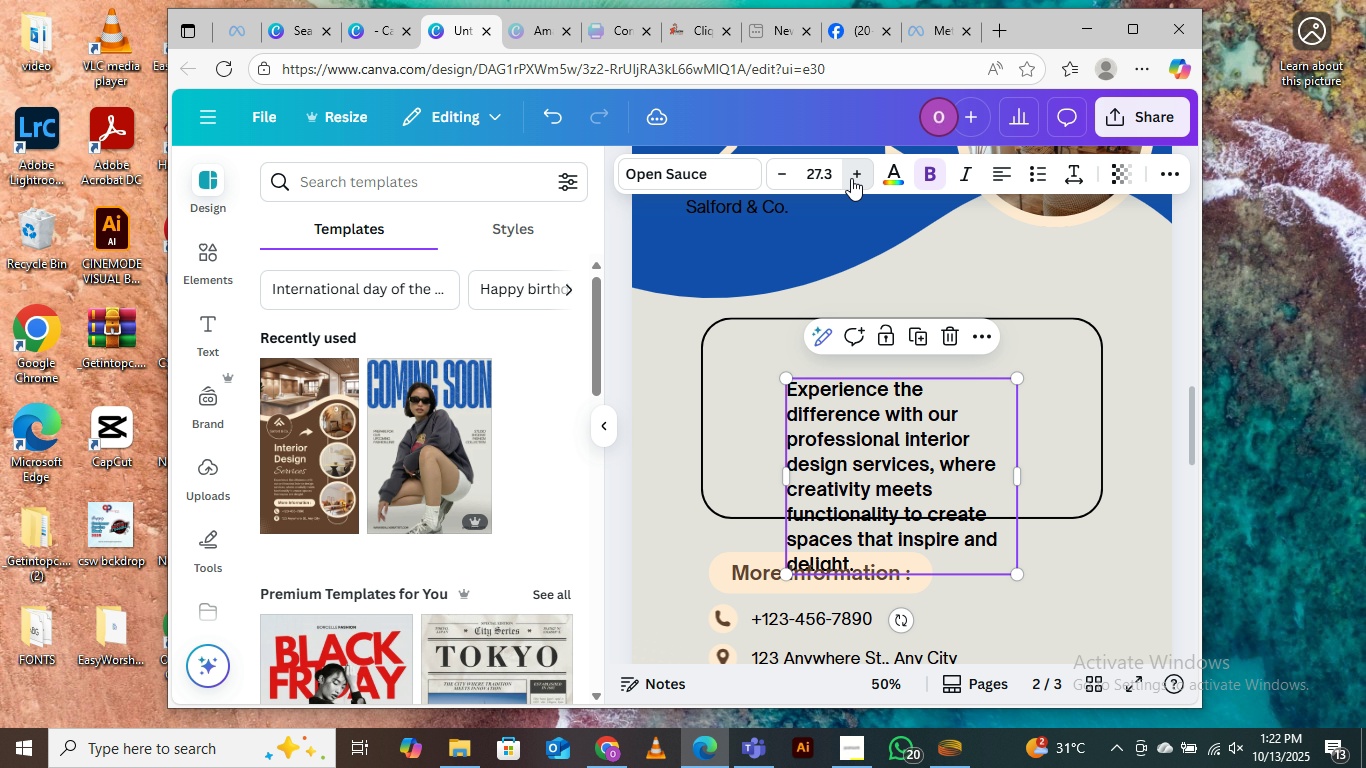 
triple_click([851, 178])
 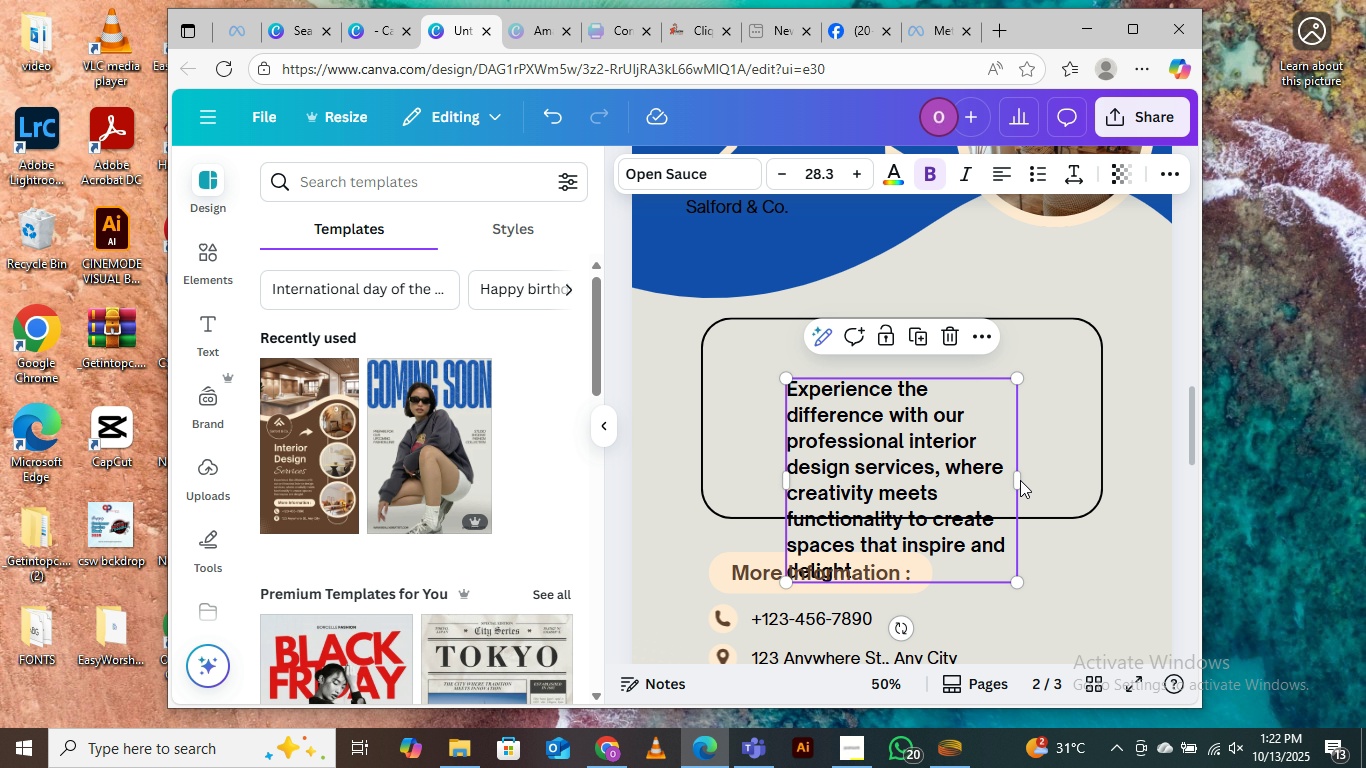 
left_click_drag(start_coordinate=[1024, 480], to_coordinate=[1101, 476])
 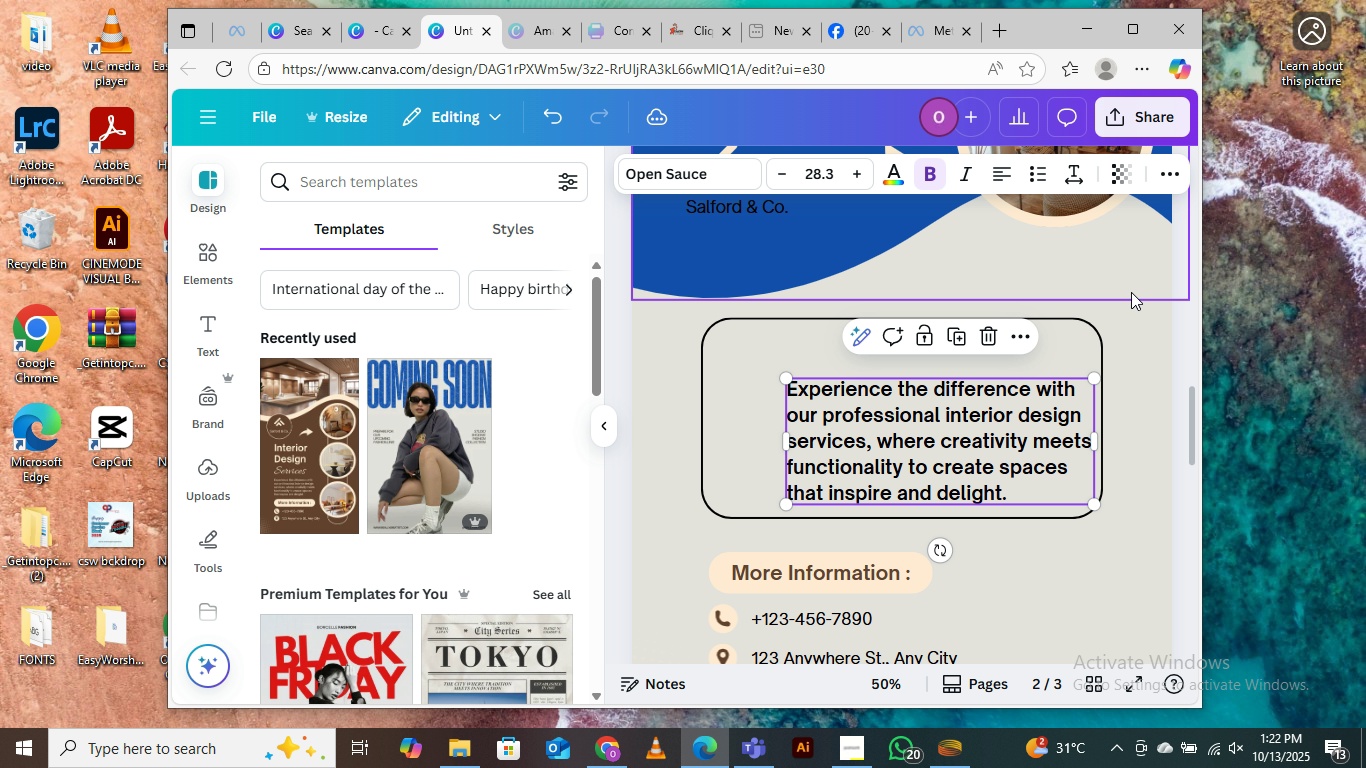 
left_click([1132, 289])
 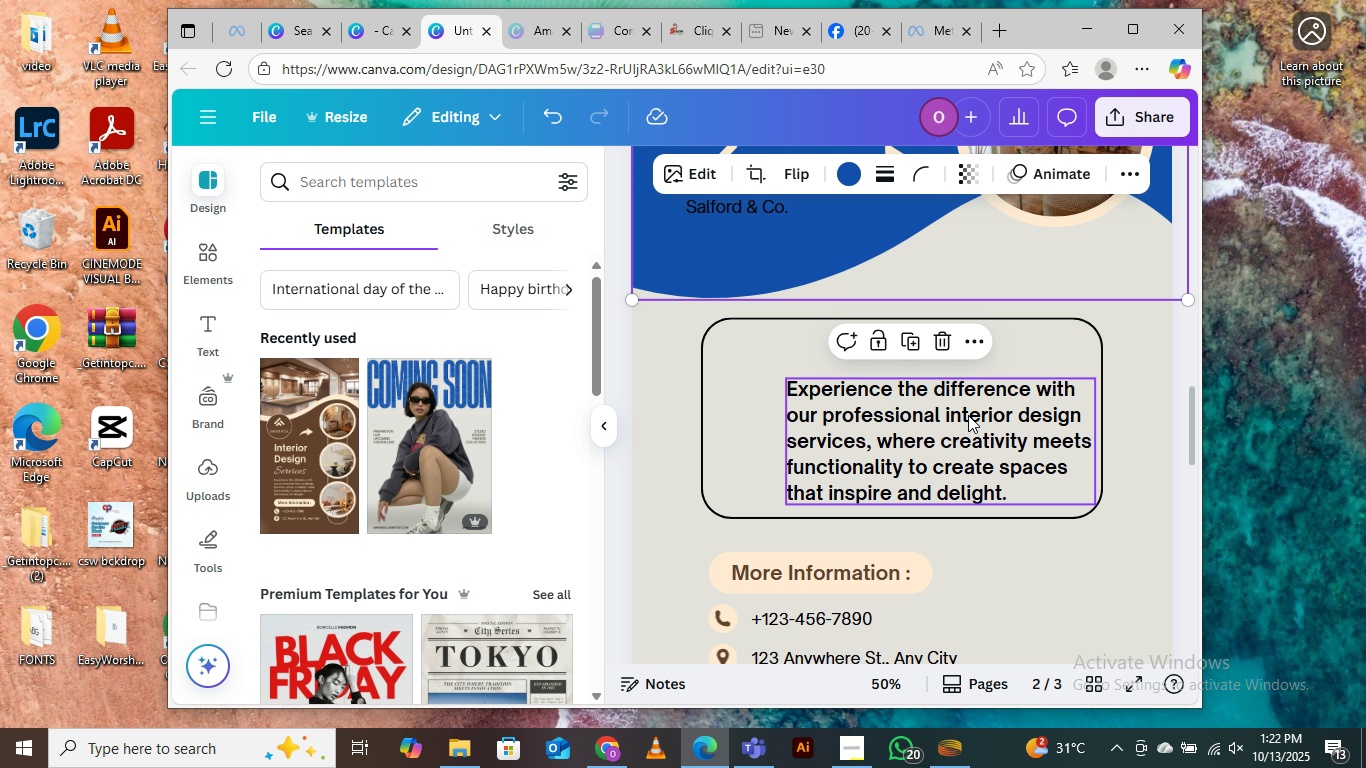 
left_click_drag(start_coordinate=[968, 415], to_coordinate=[939, 393])
 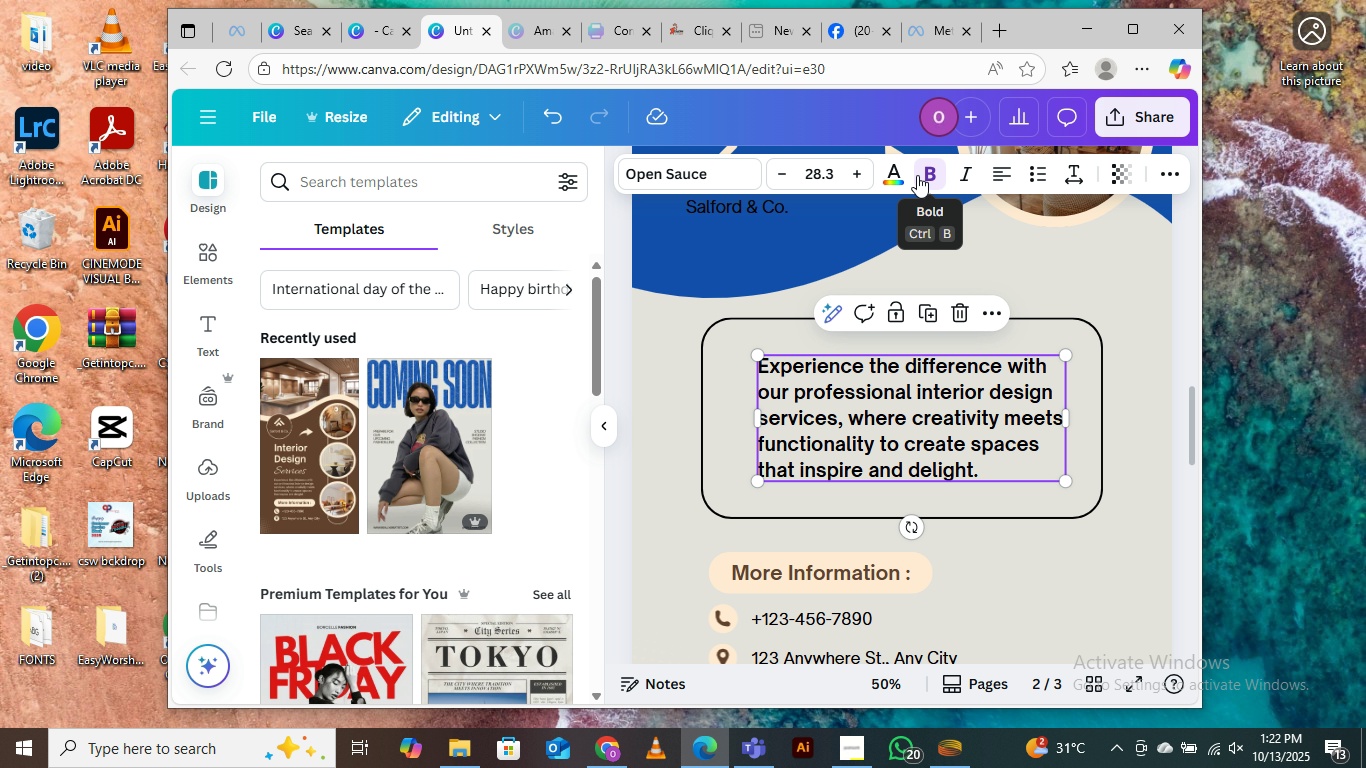 
wait(6.06)
 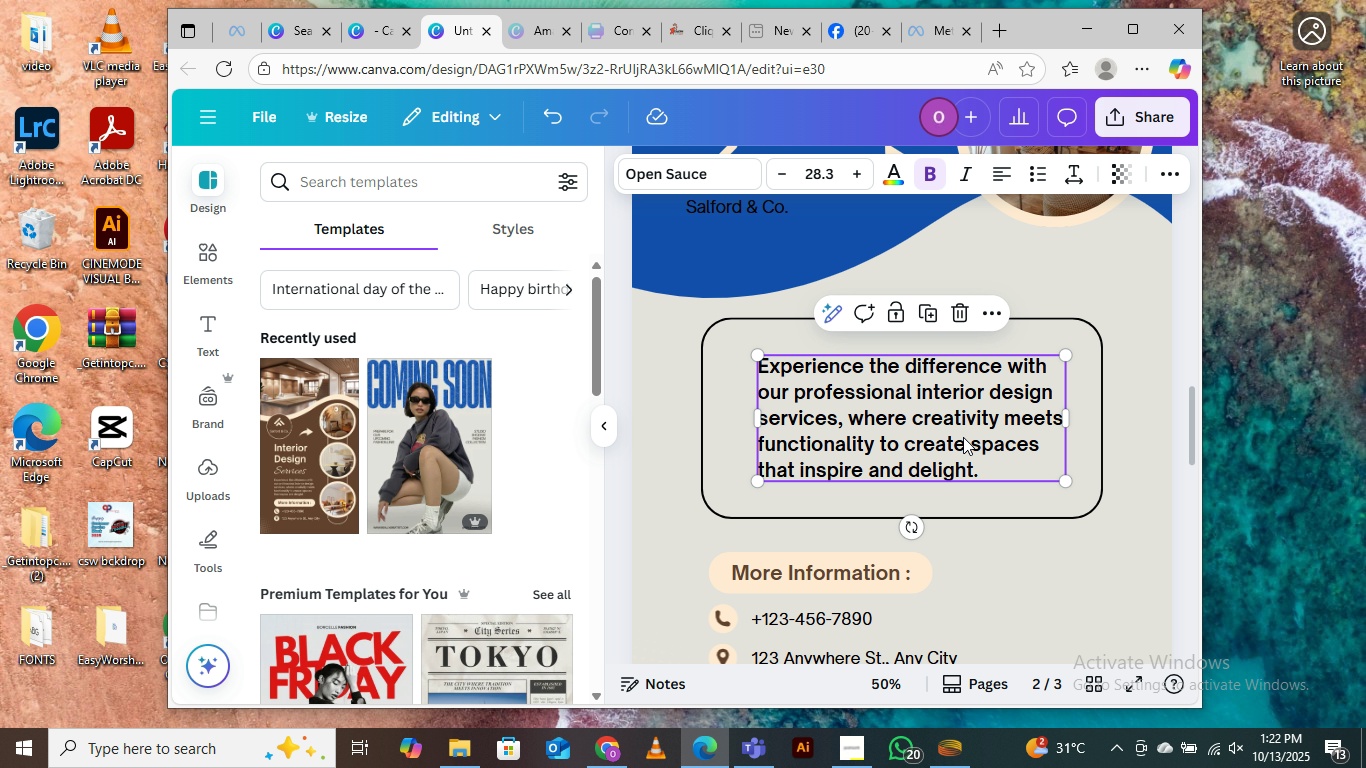 
double_click([928, 173])
 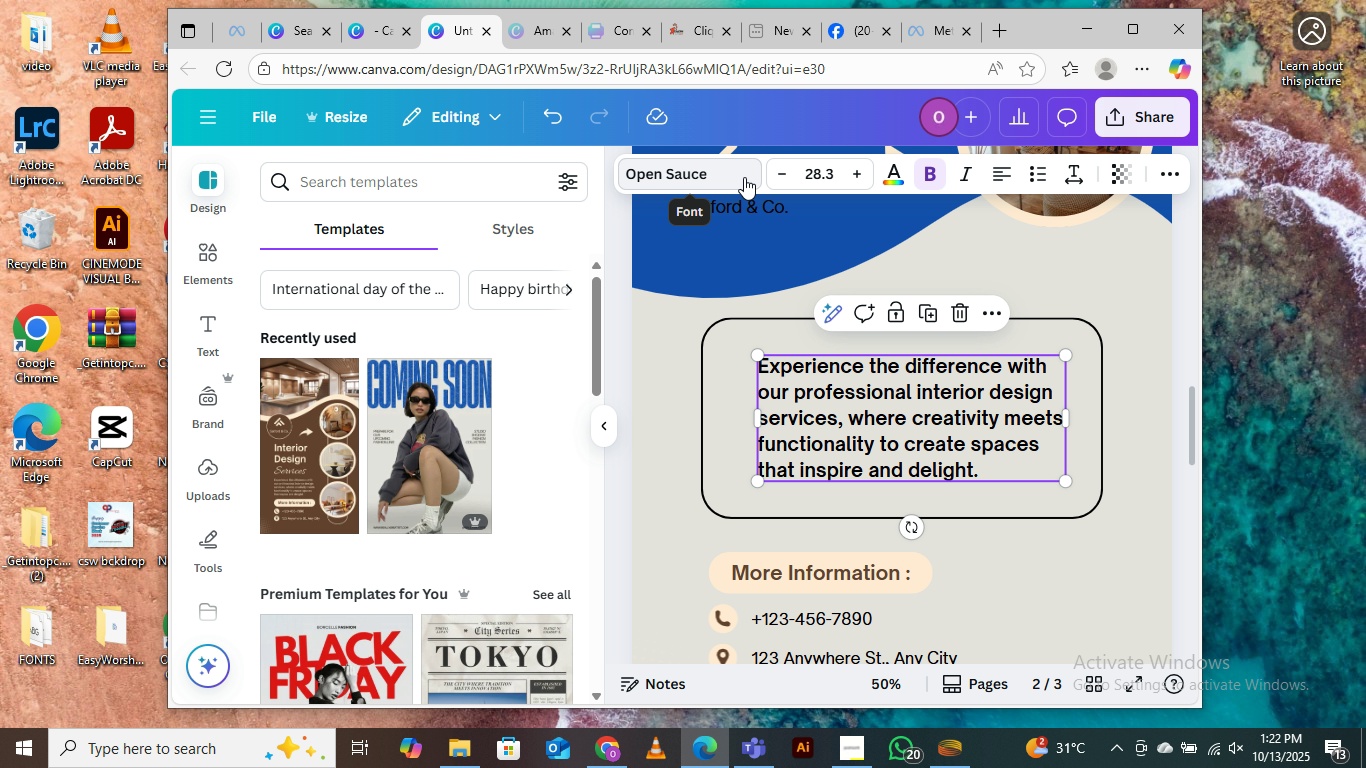 
left_click([744, 177])
 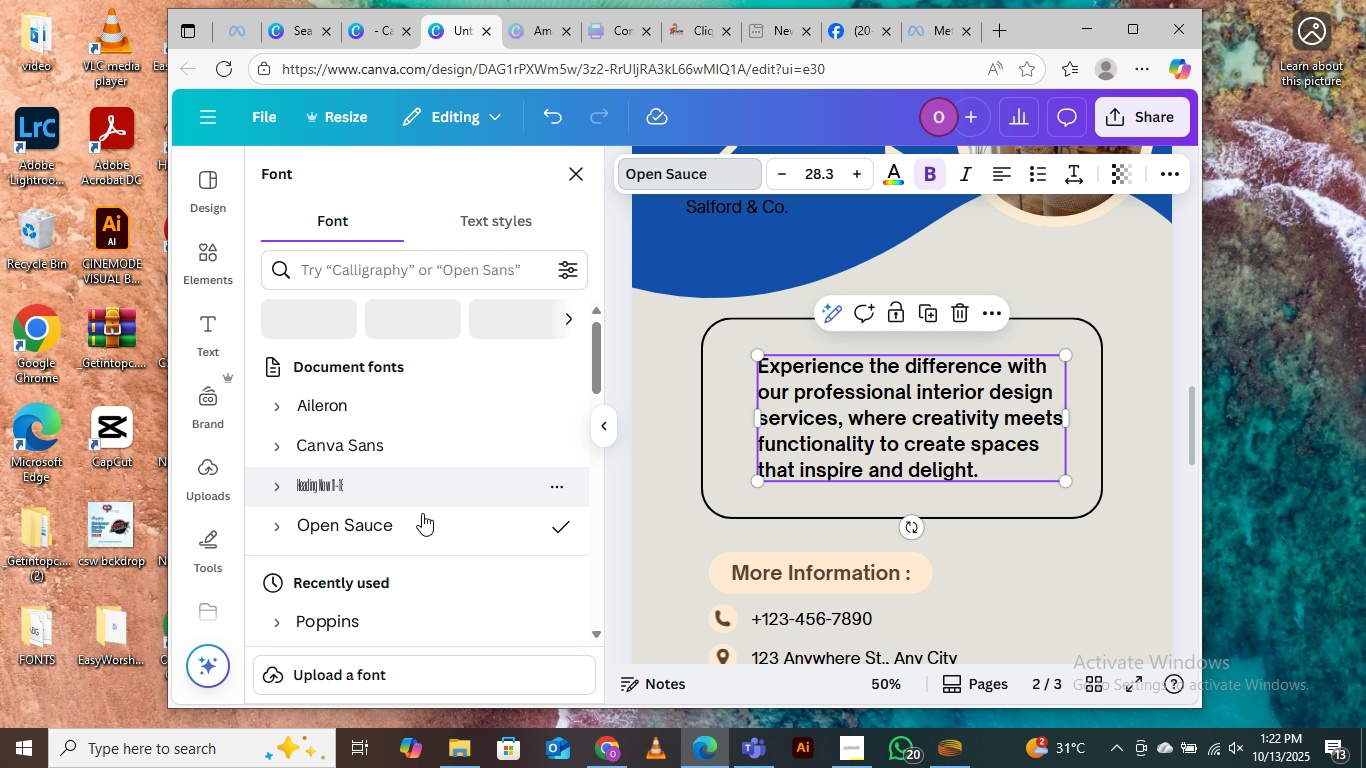 
scroll: coordinate [342, 535], scroll_direction: down, amount: 13.0
 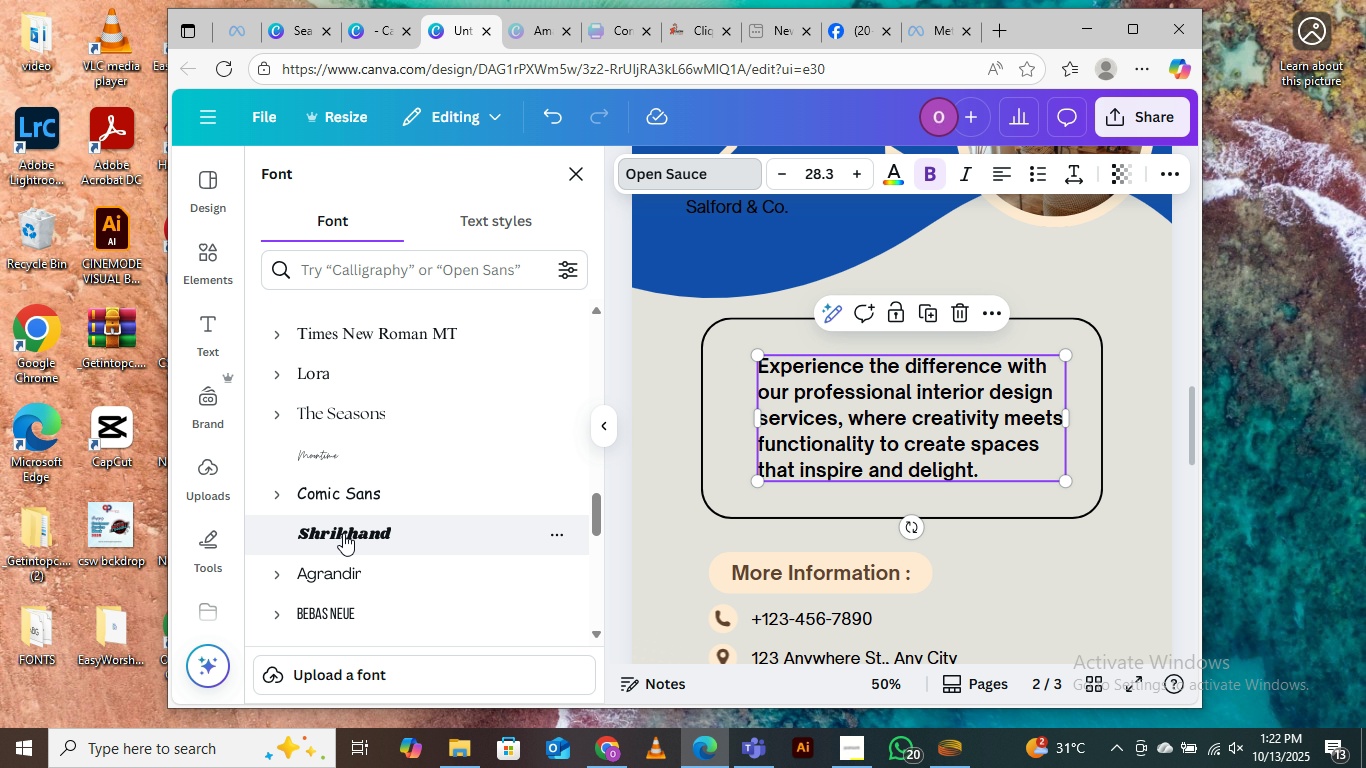 
scroll: coordinate [347, 525], scroll_direction: up, amount: 12.0
 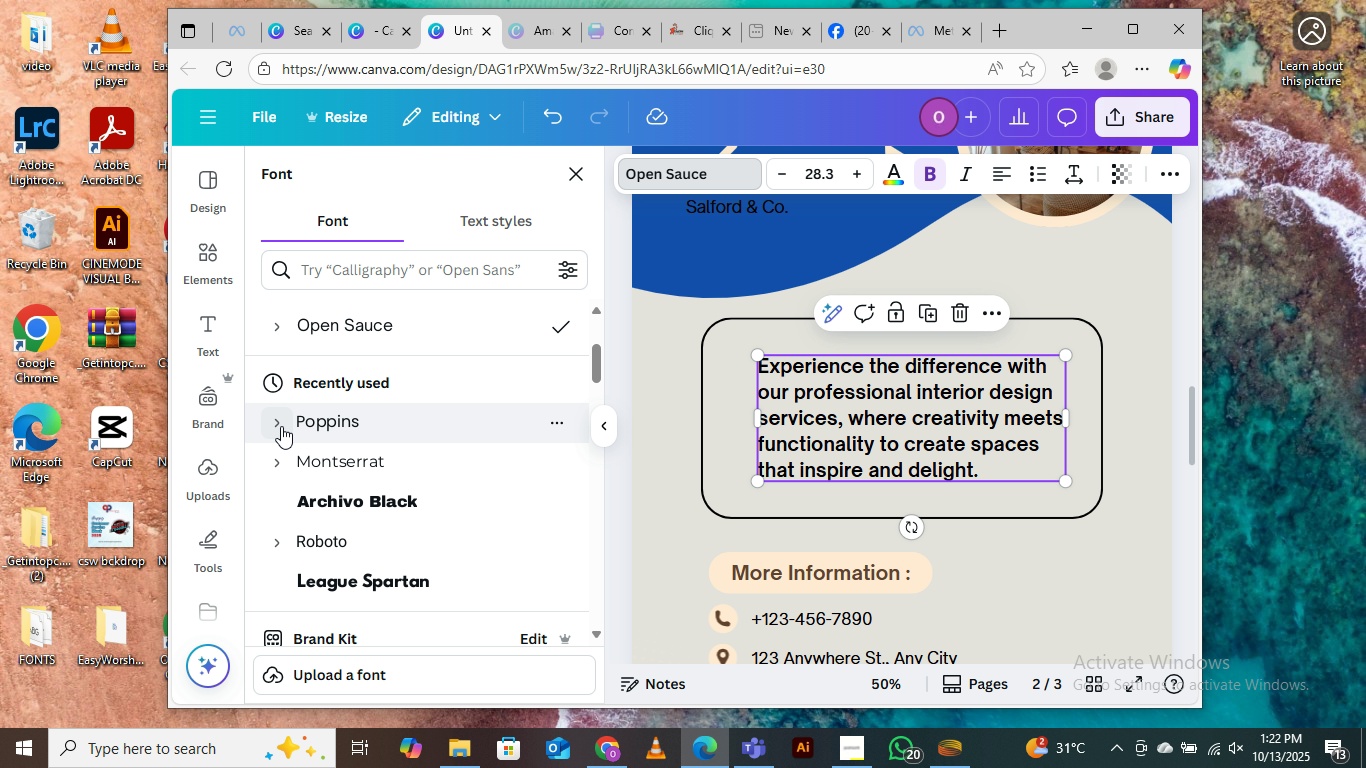 
left_click([276, 422])
 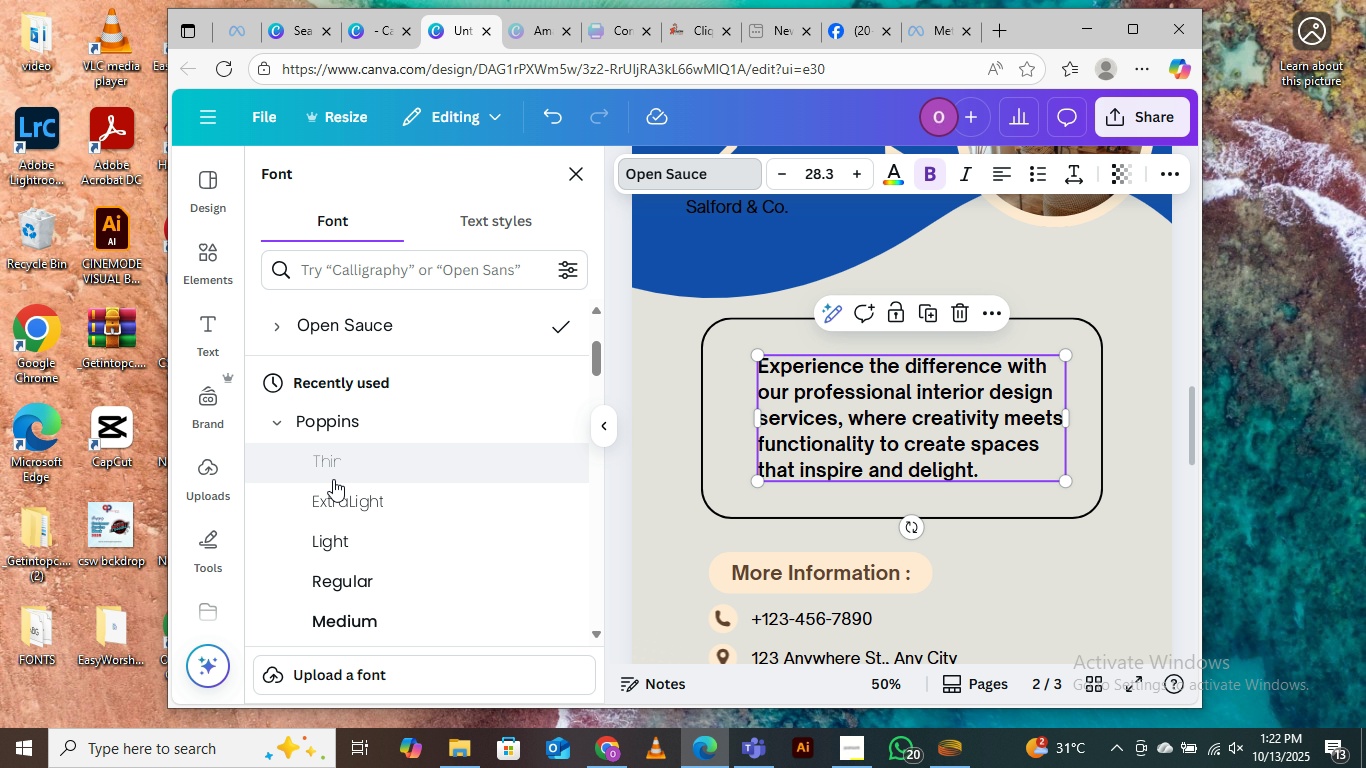 
scroll: coordinate [375, 587], scroll_direction: down, amount: 1.0
 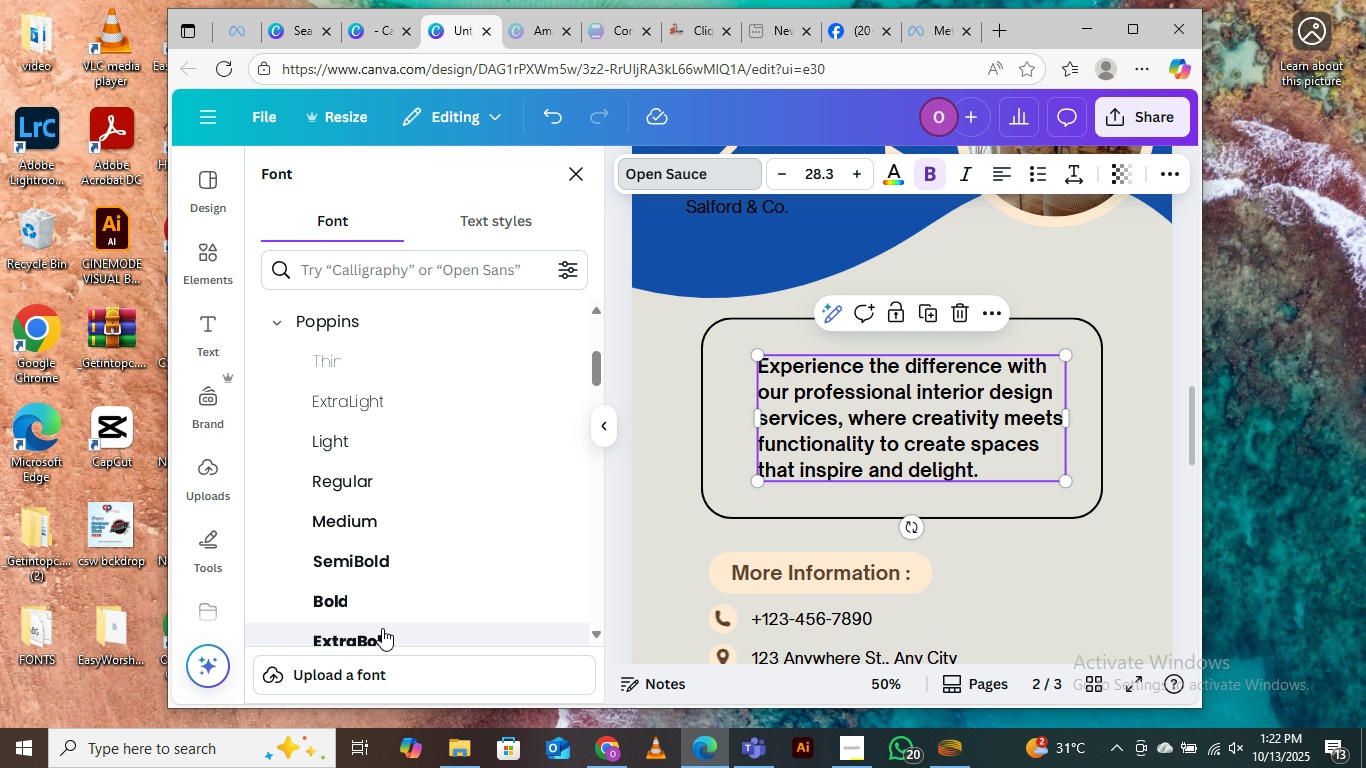 
left_click([385, 635])
 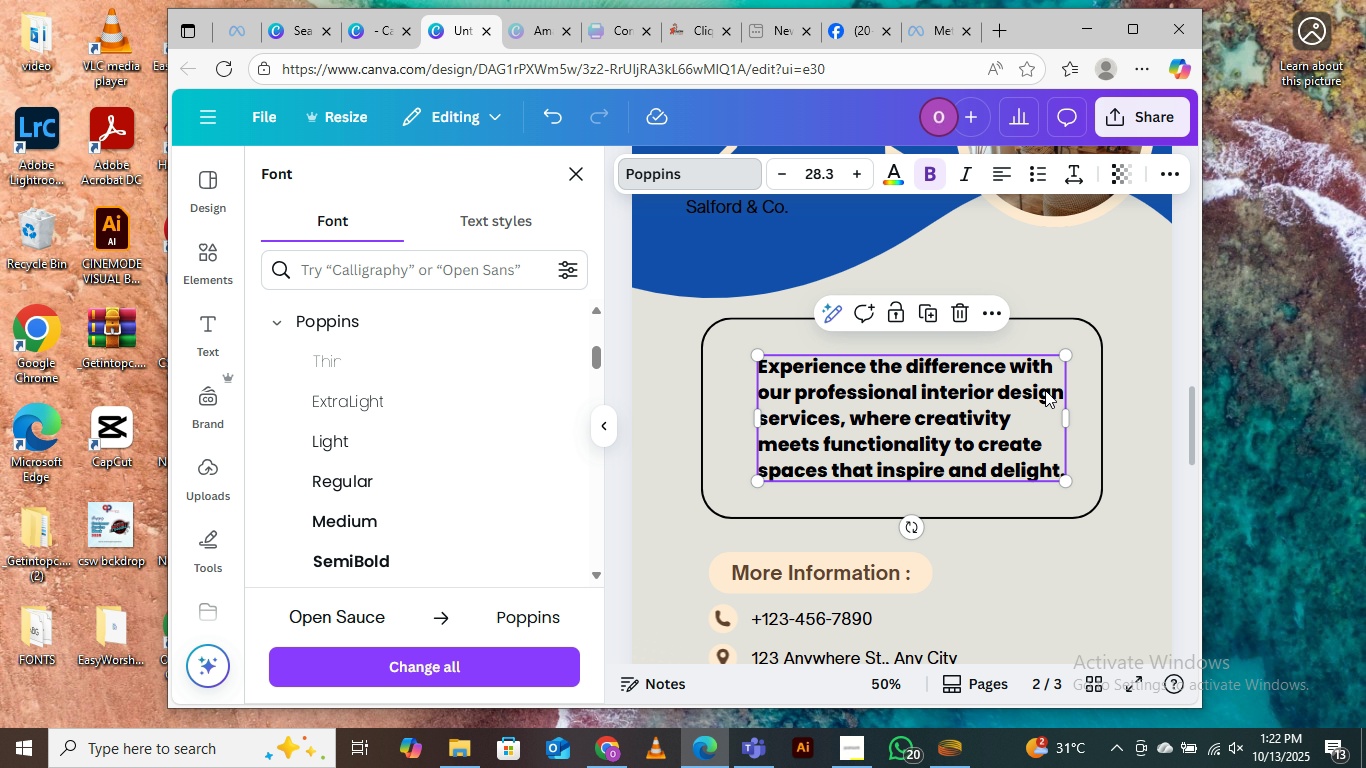 
left_click([1137, 290])
 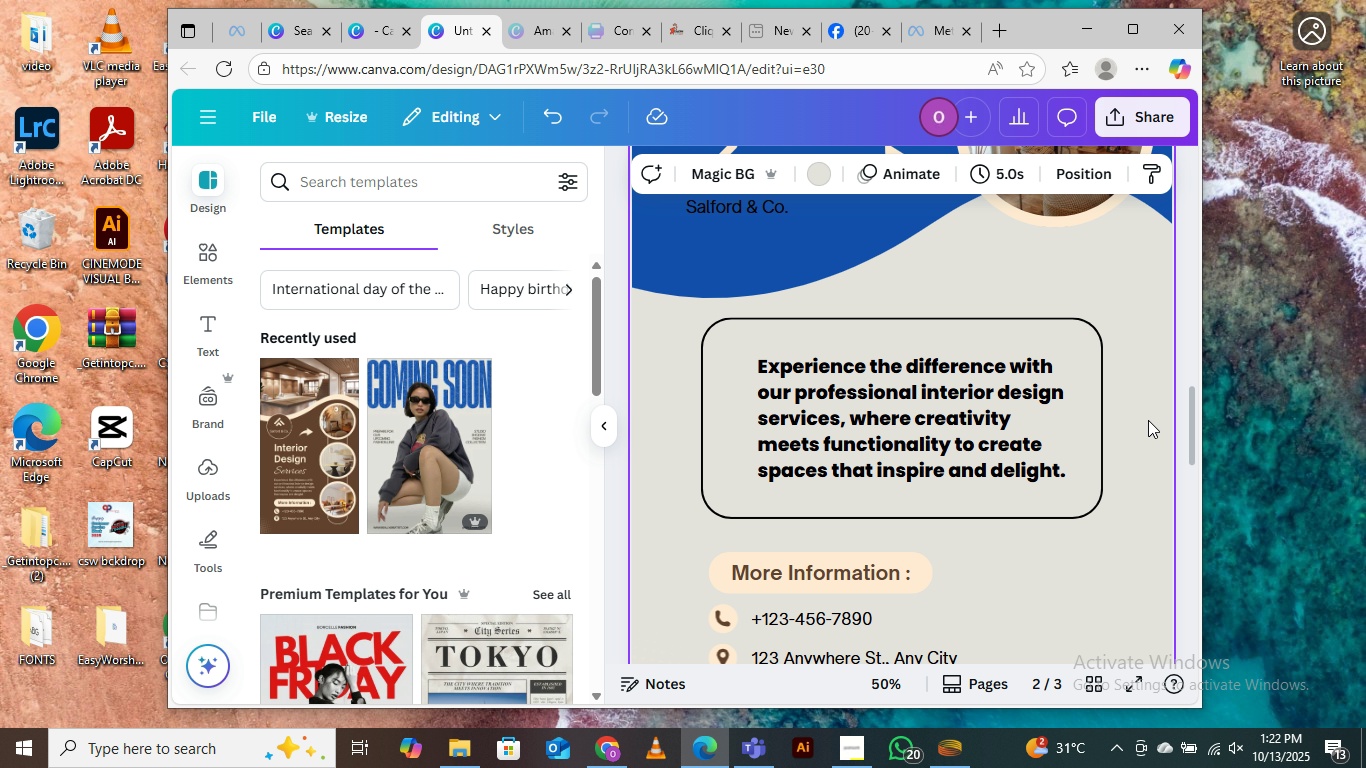 
left_click([1148, 420])
 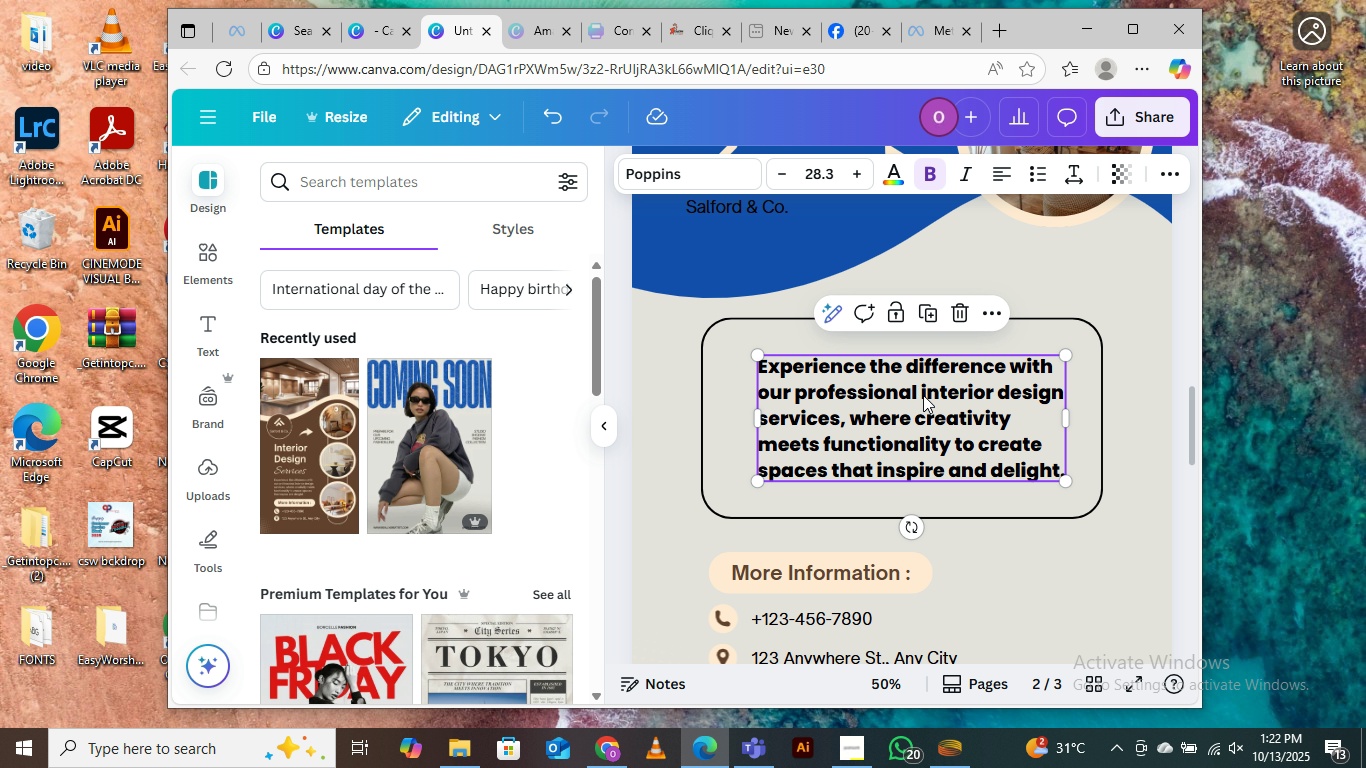 
left_click([923, 395])
 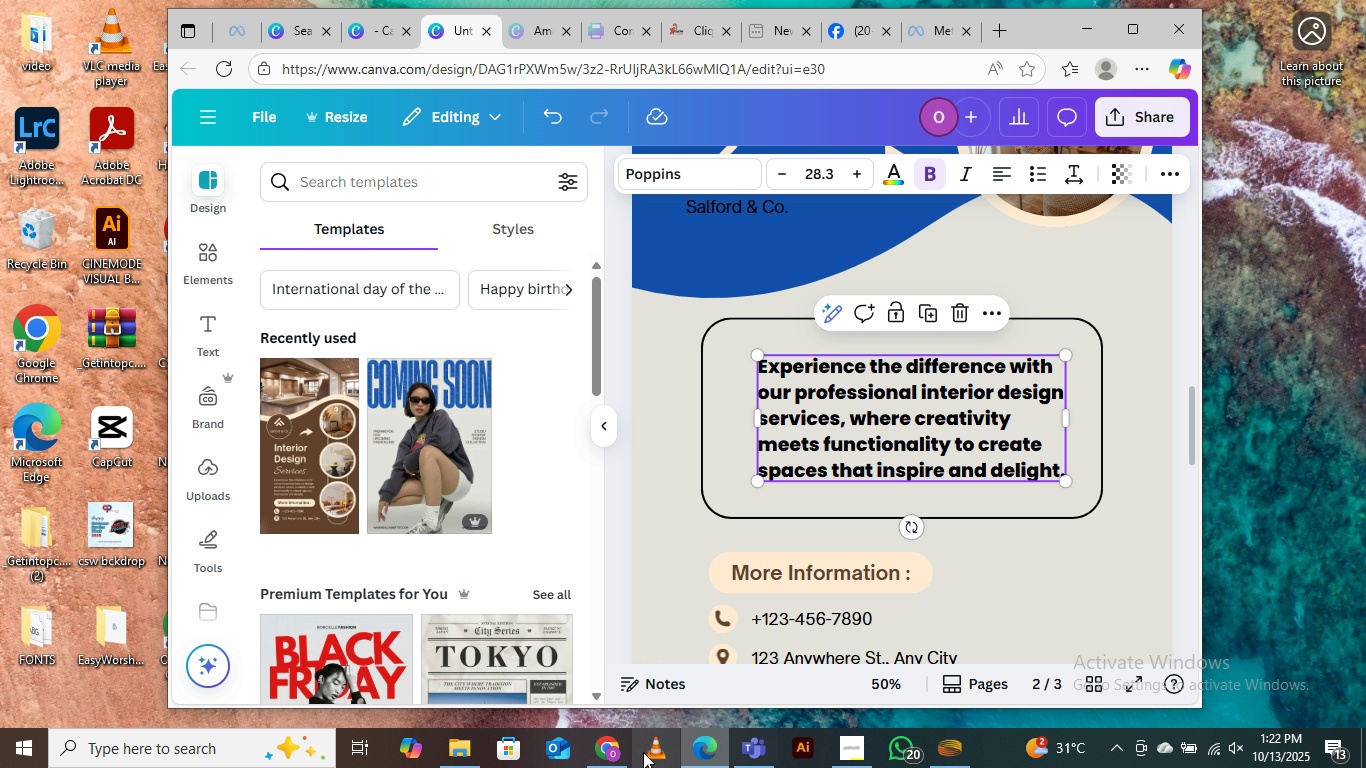 
left_click([616, 753])
 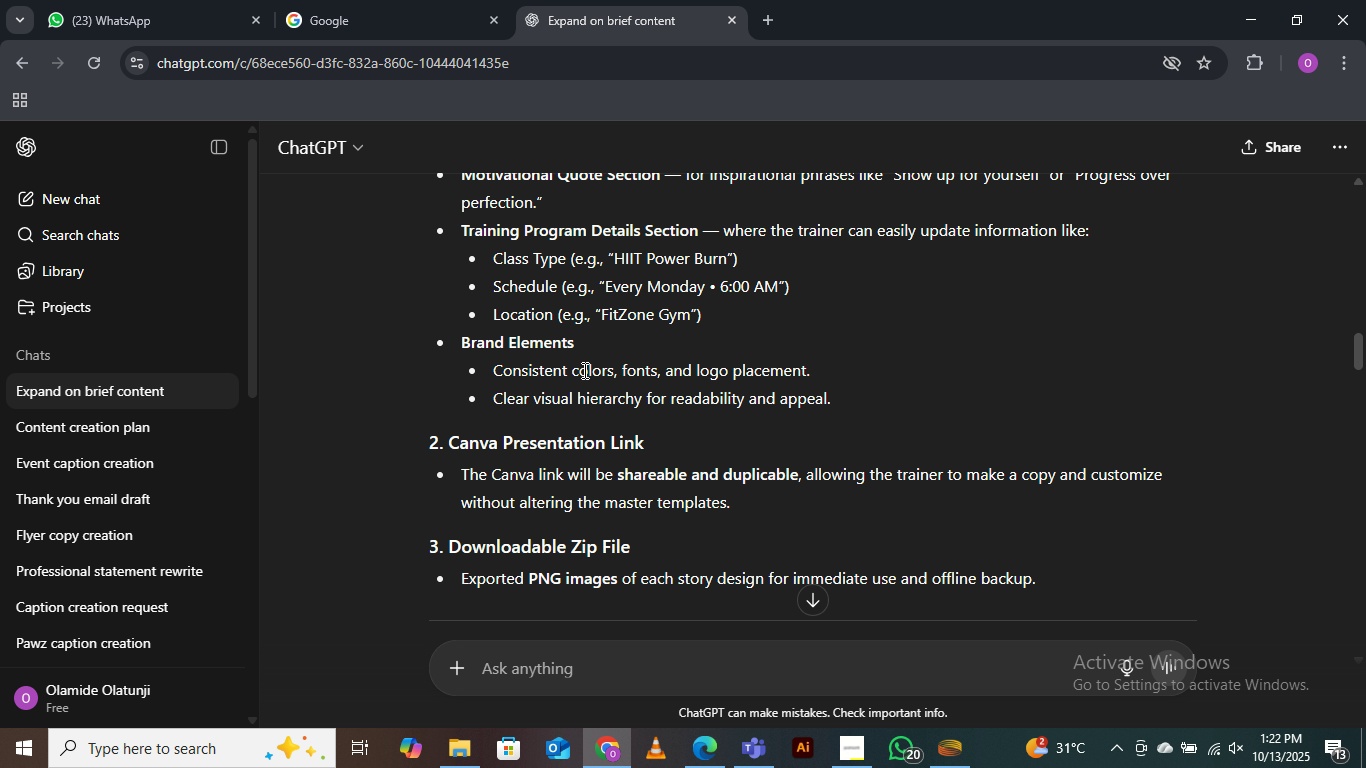 
scroll: coordinate [602, 393], scroll_direction: down, amount: 4.0
 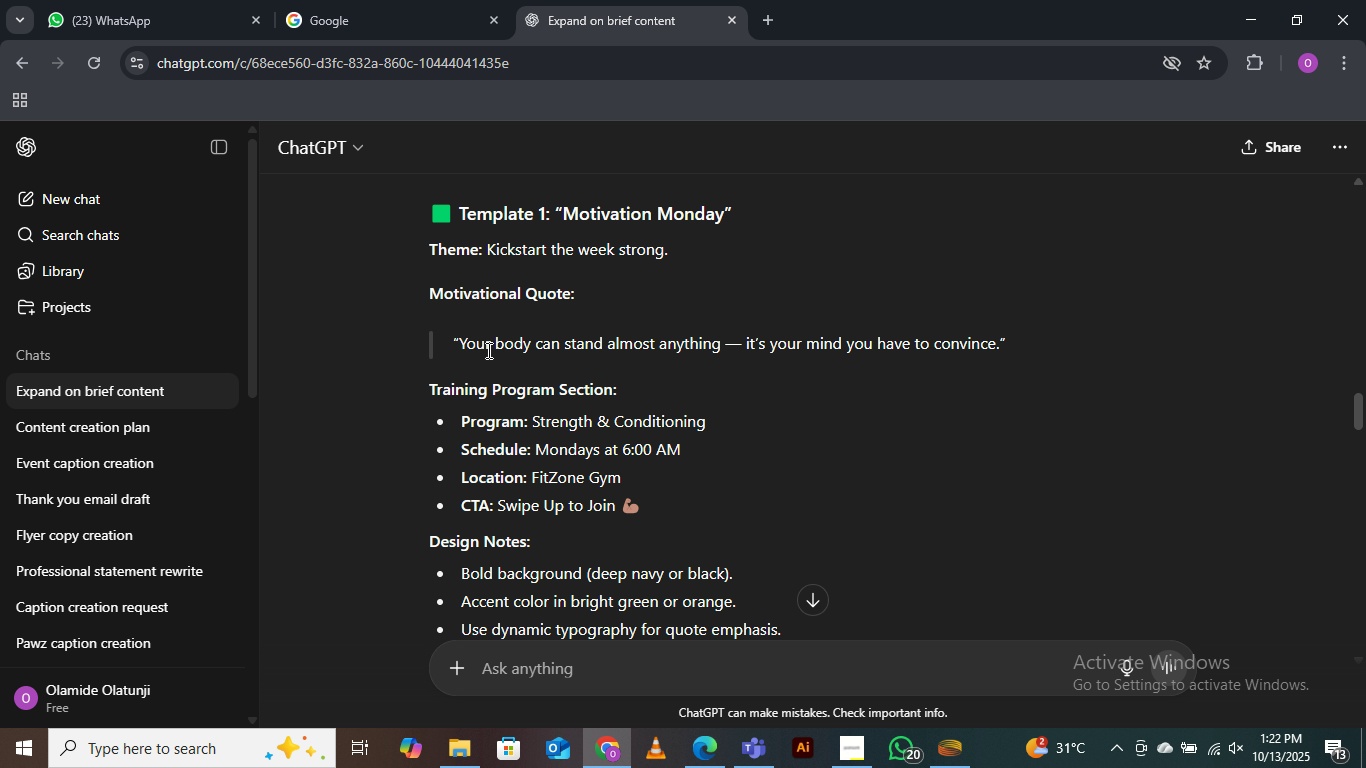 
left_click_drag(start_coordinate=[462, 343], to_coordinate=[1002, 349])
 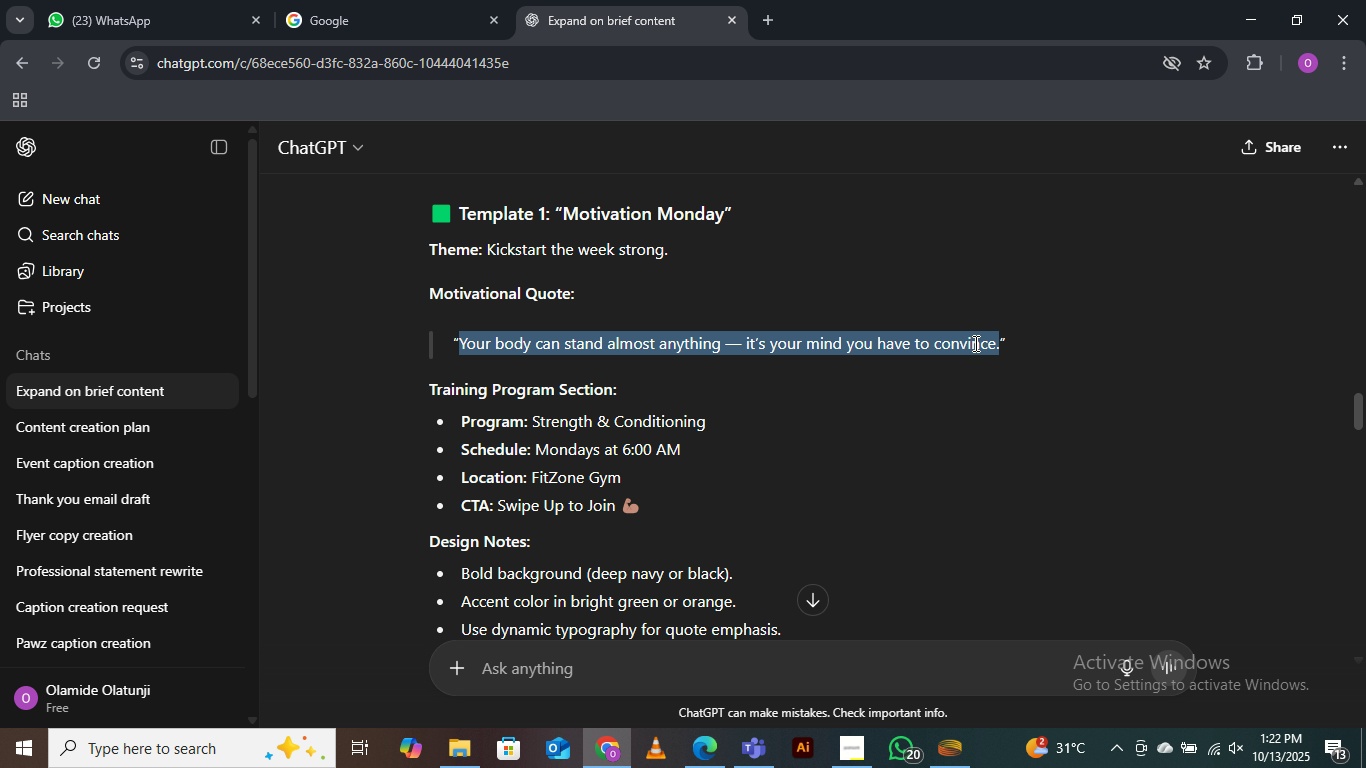 
right_click([971, 343])
 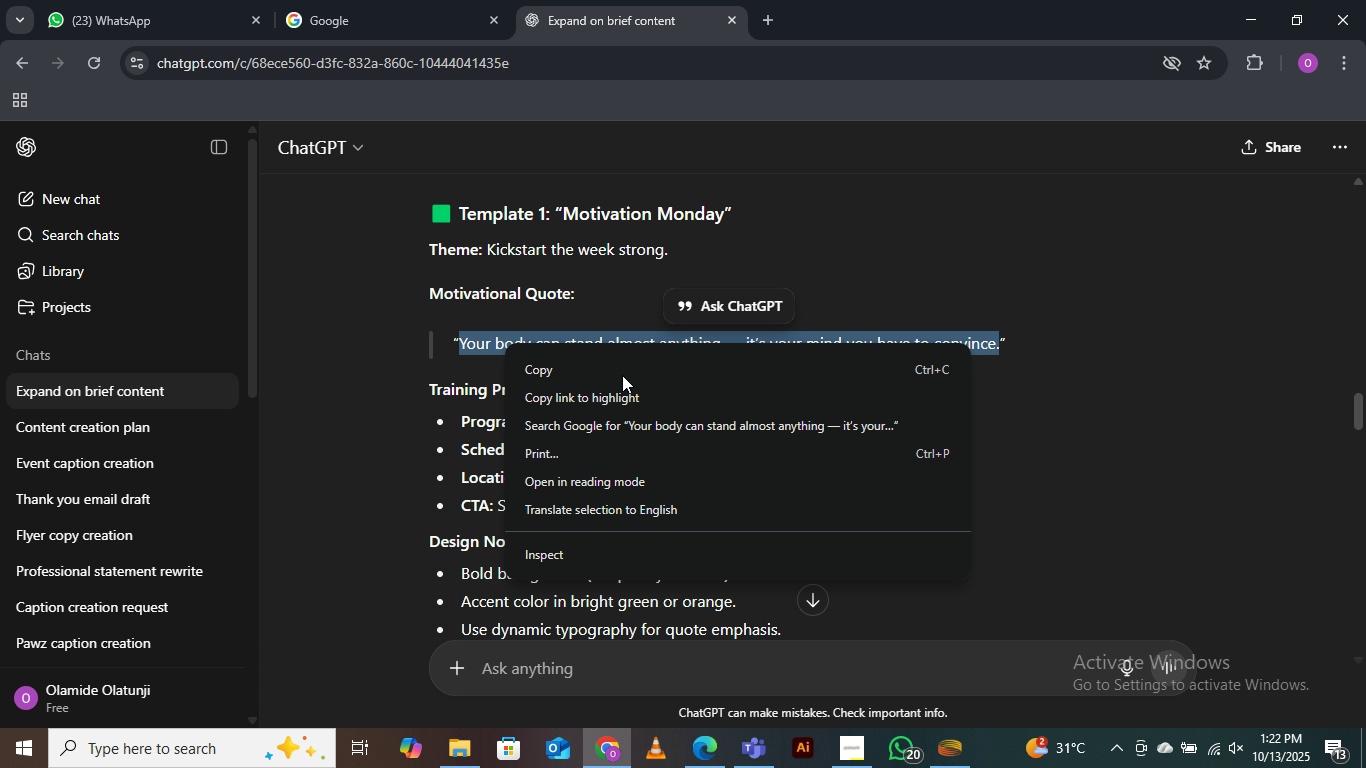 
left_click([604, 375])
 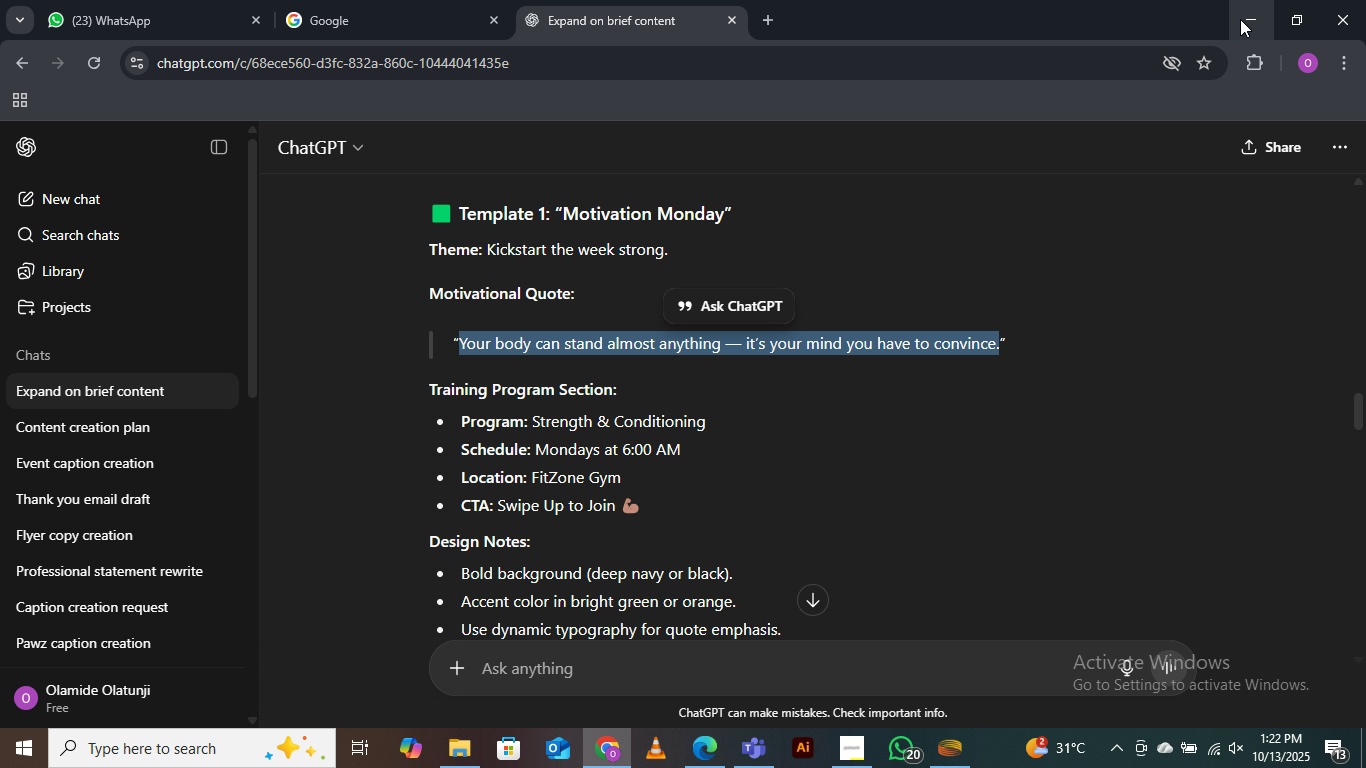 
wait(5.12)
 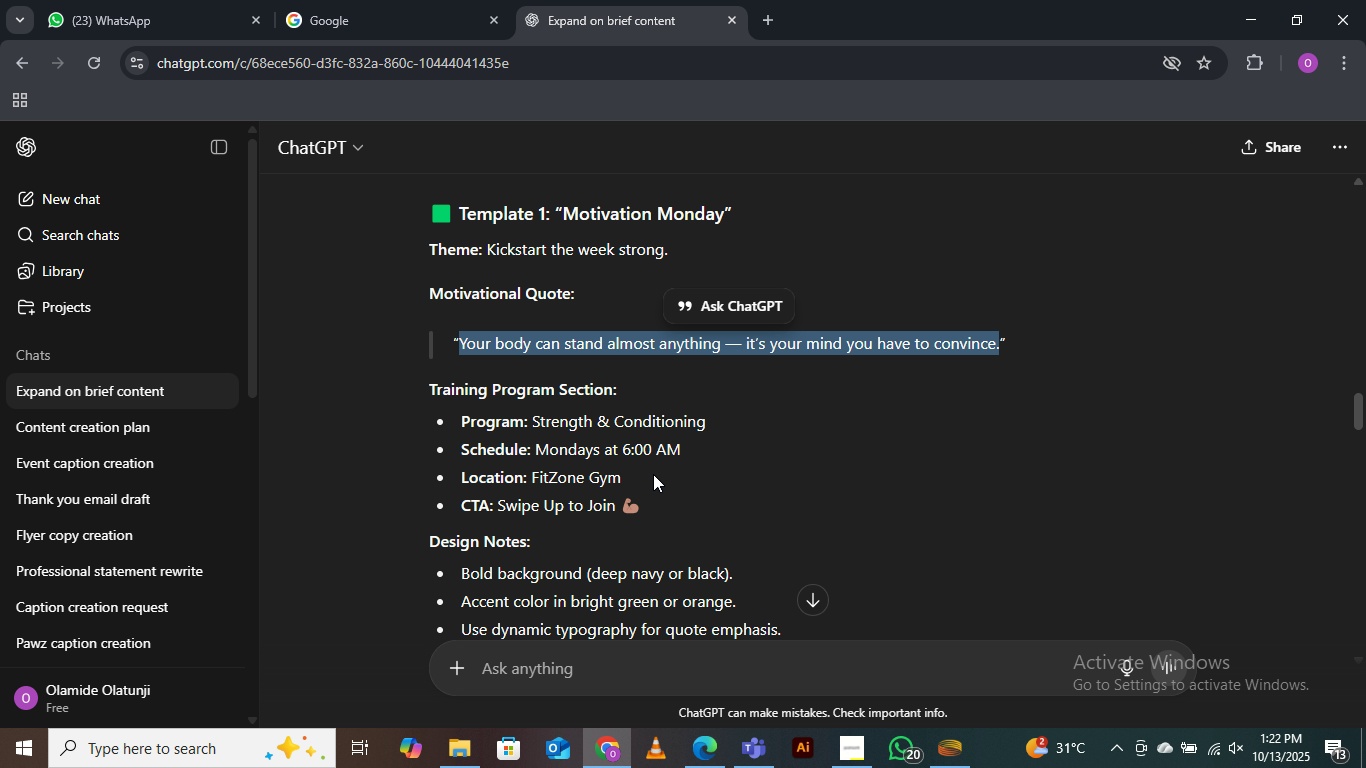 
left_click([1243, 19])
 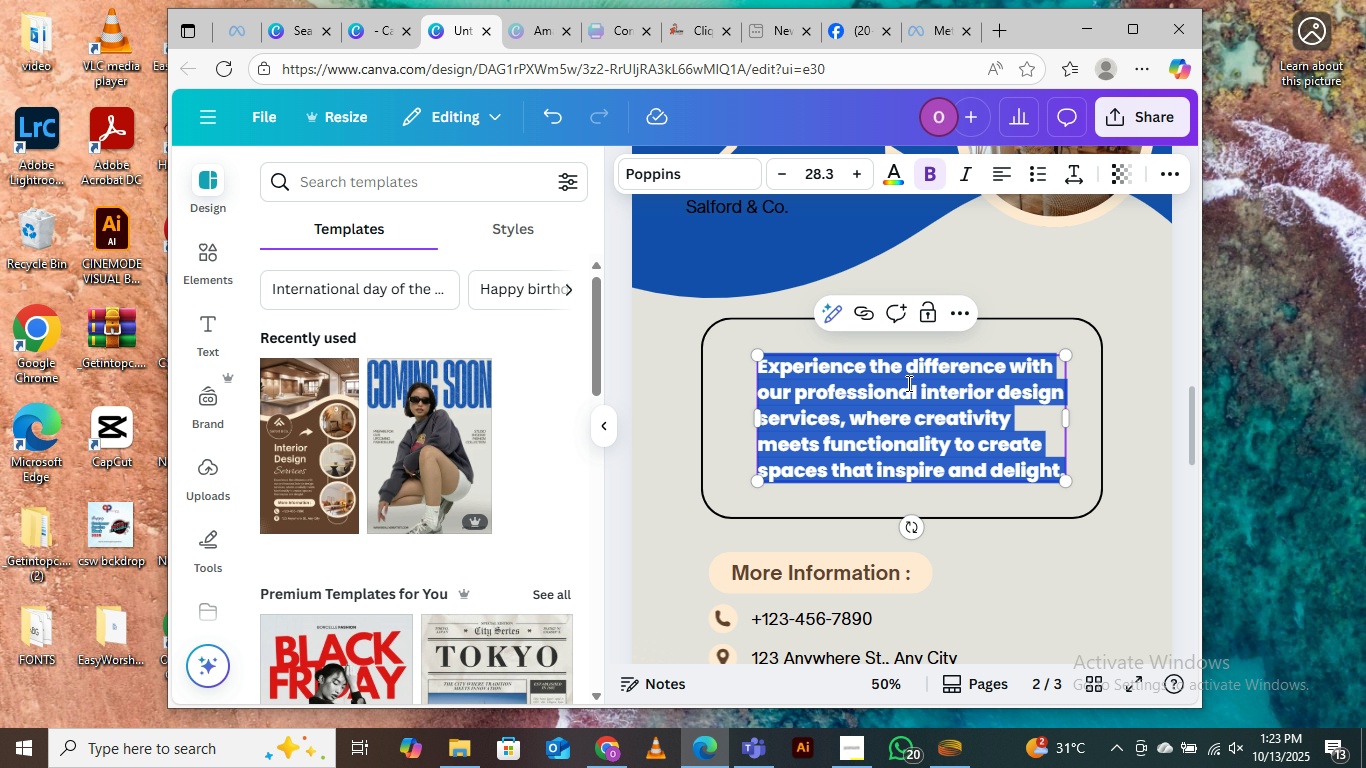 
double_click([907, 383])
 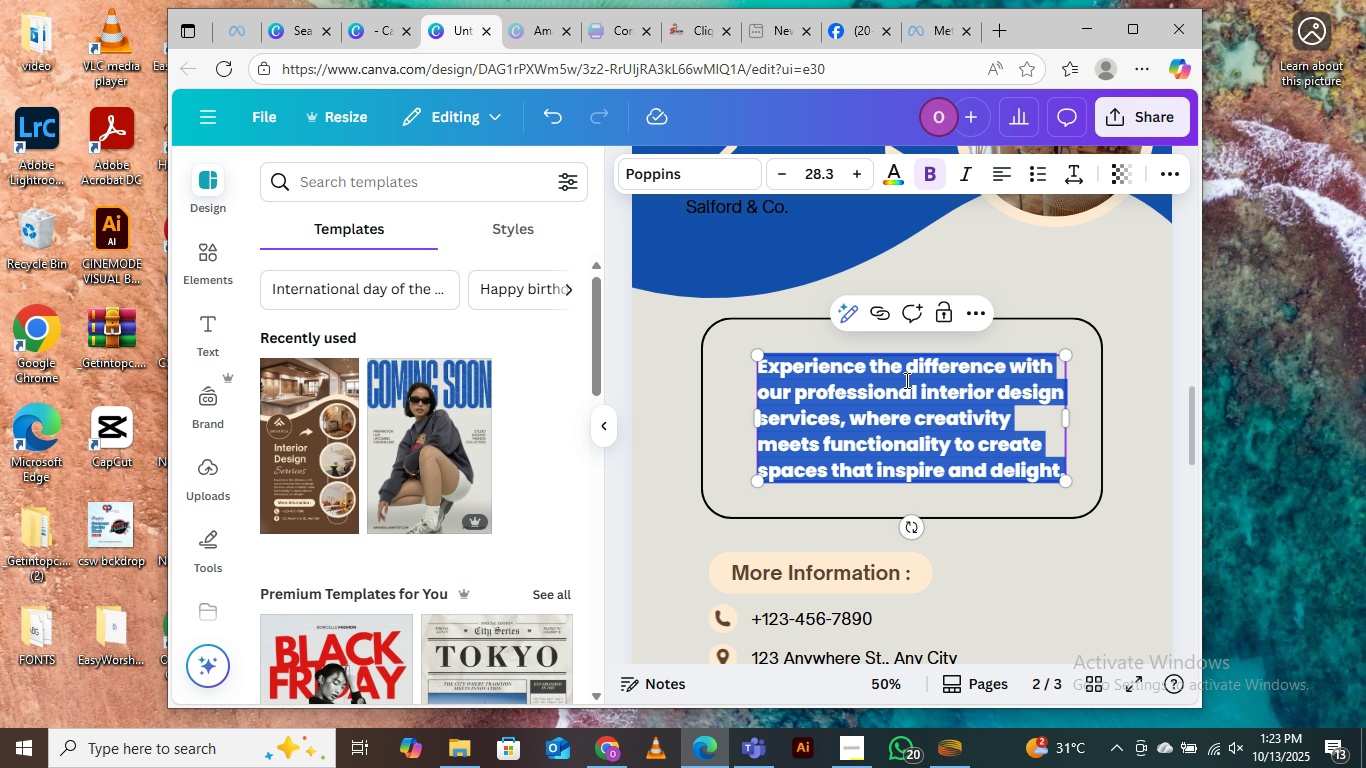 
key(Control+V)
 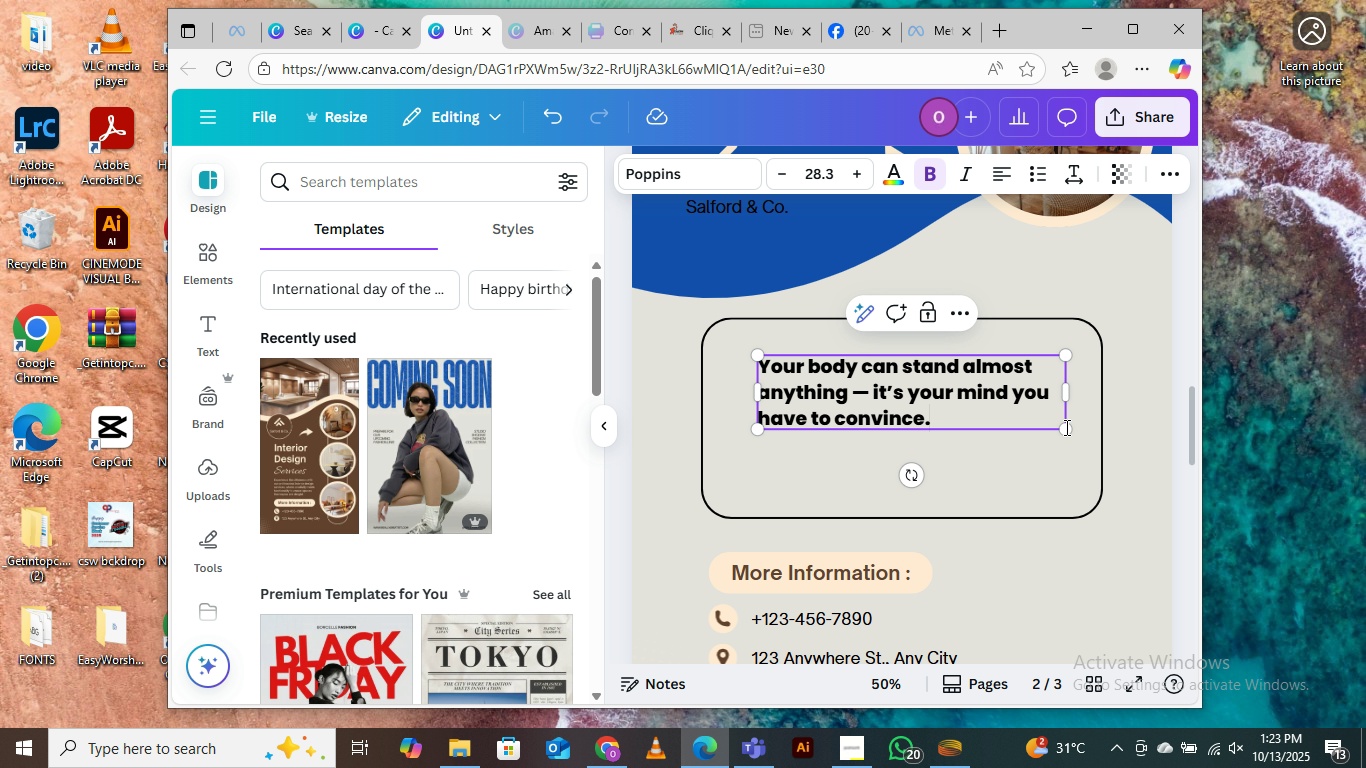 
left_click([1147, 439])
 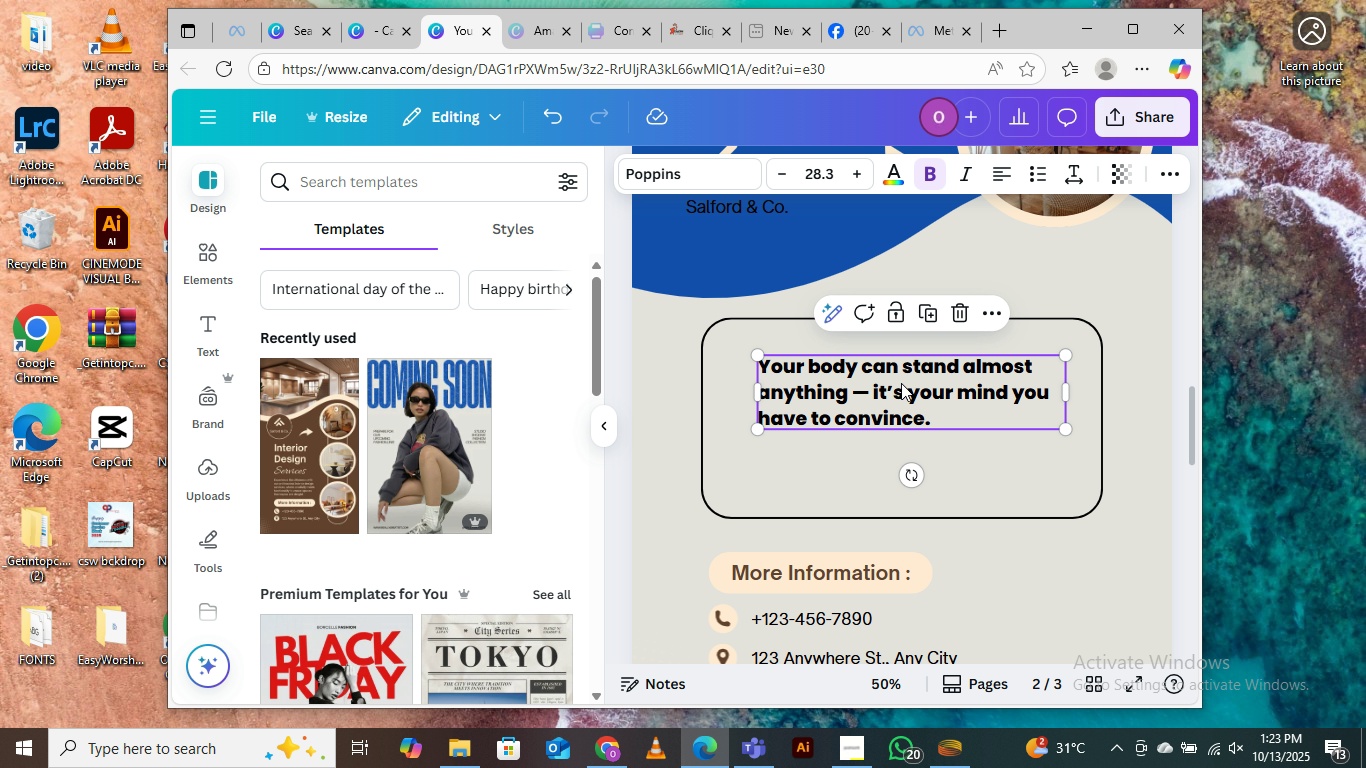 
left_click([901, 383])
 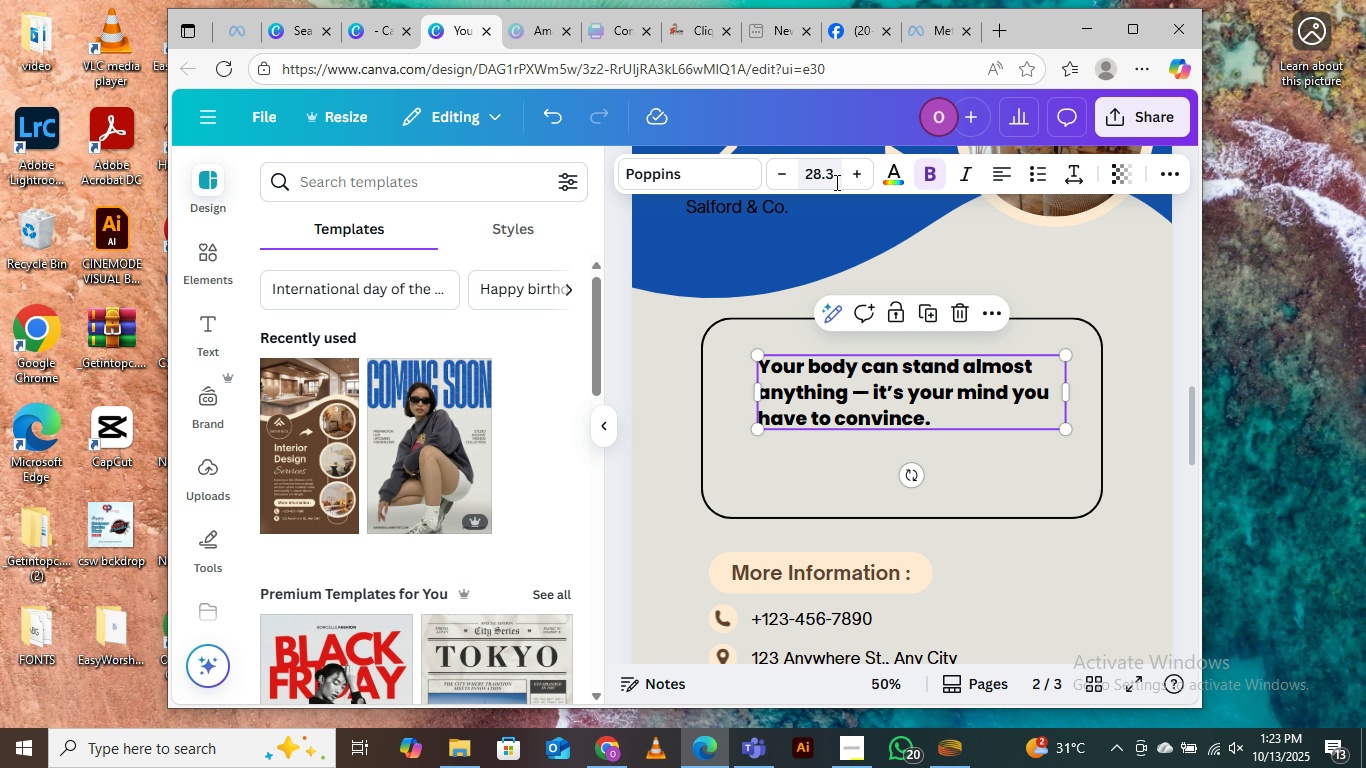 
double_click([855, 183])
 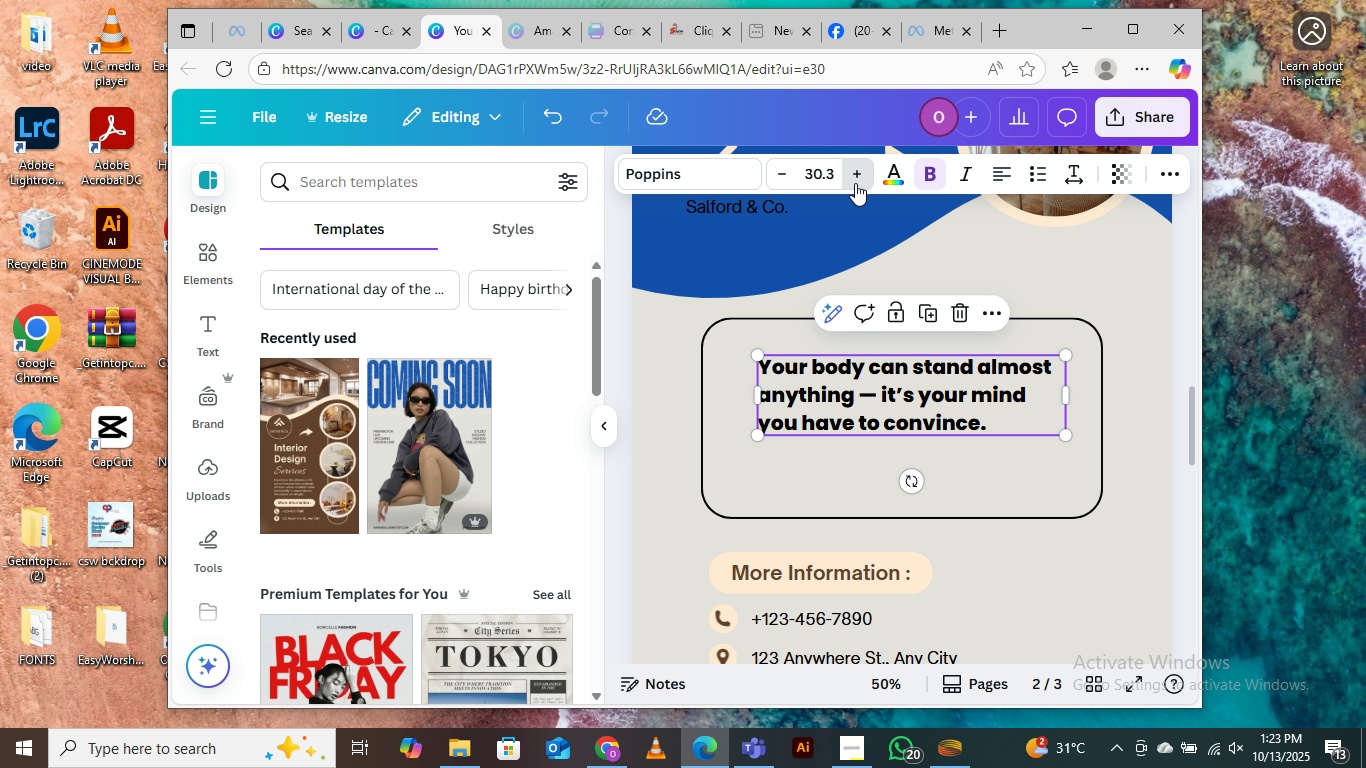 
triple_click([855, 183])
 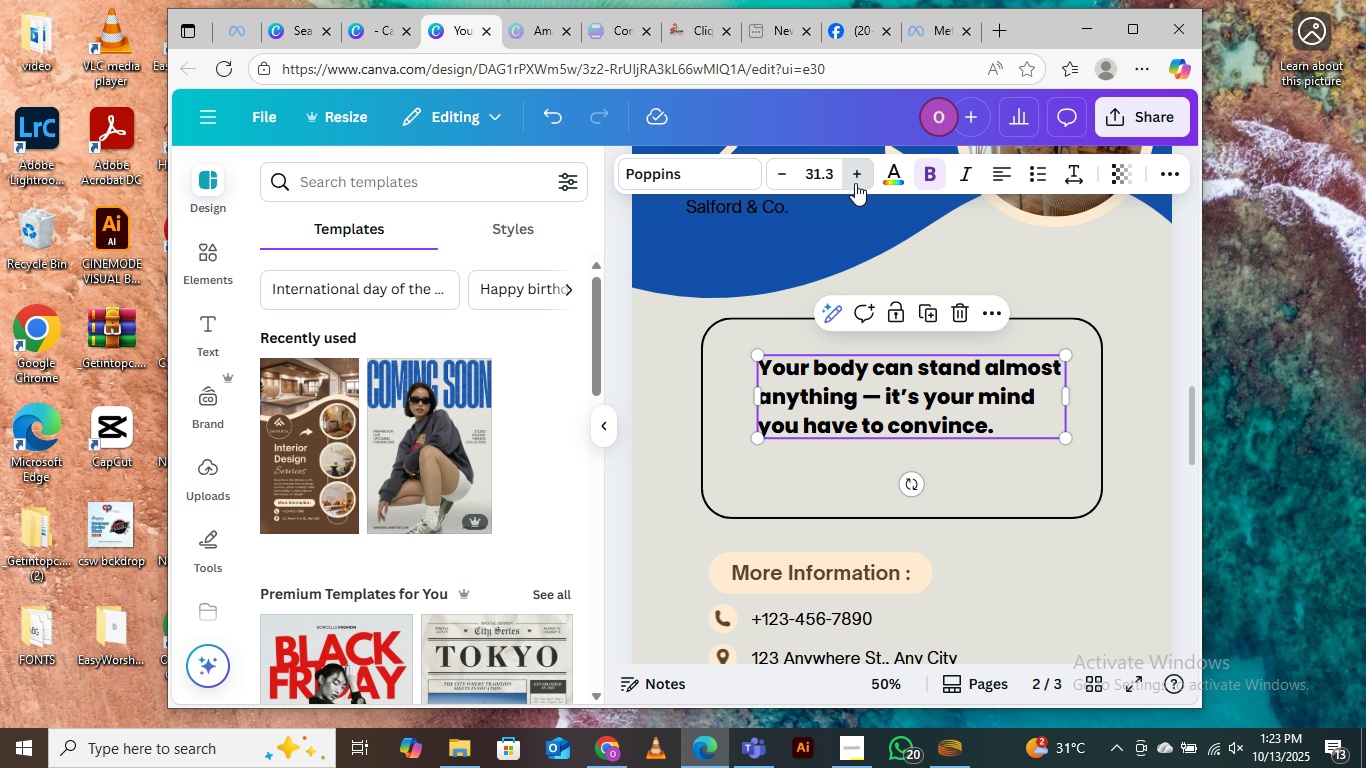 
triple_click([855, 183])
 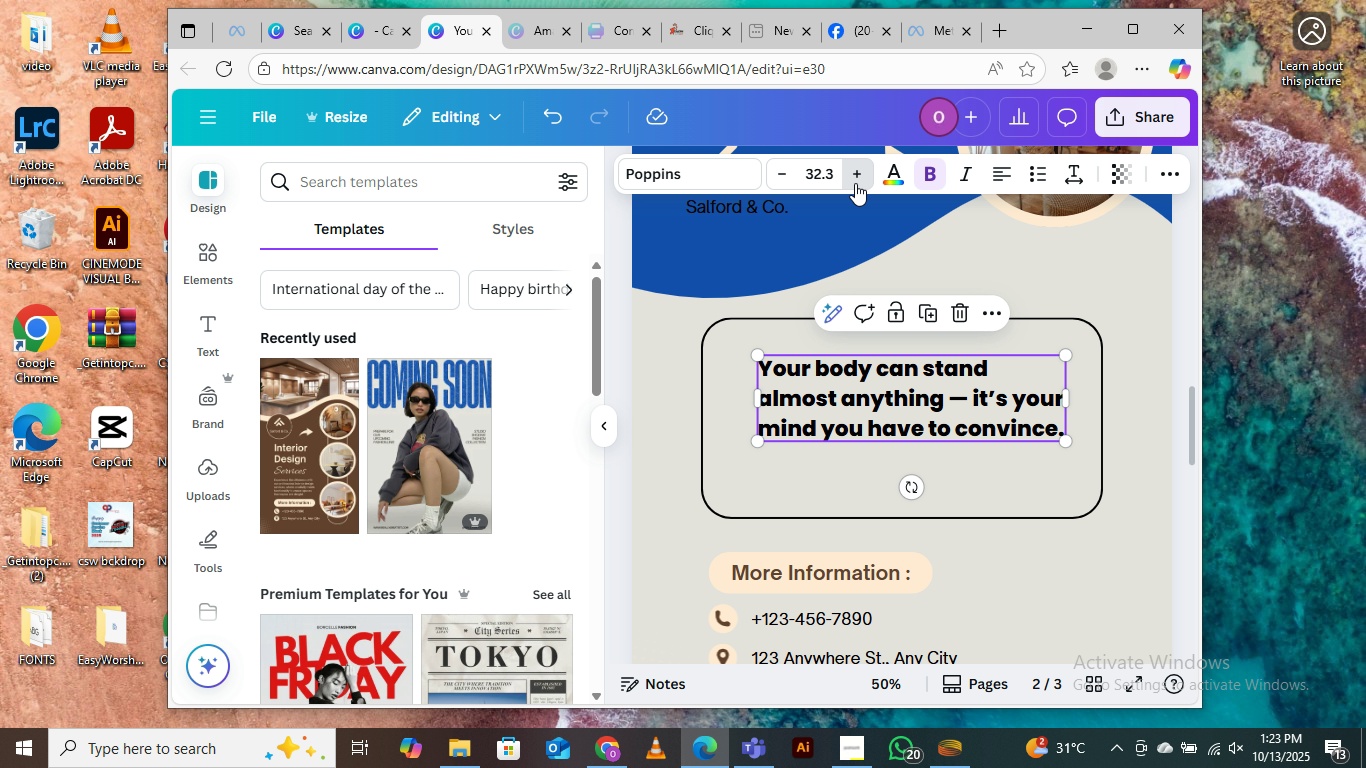 
triple_click([855, 183])
 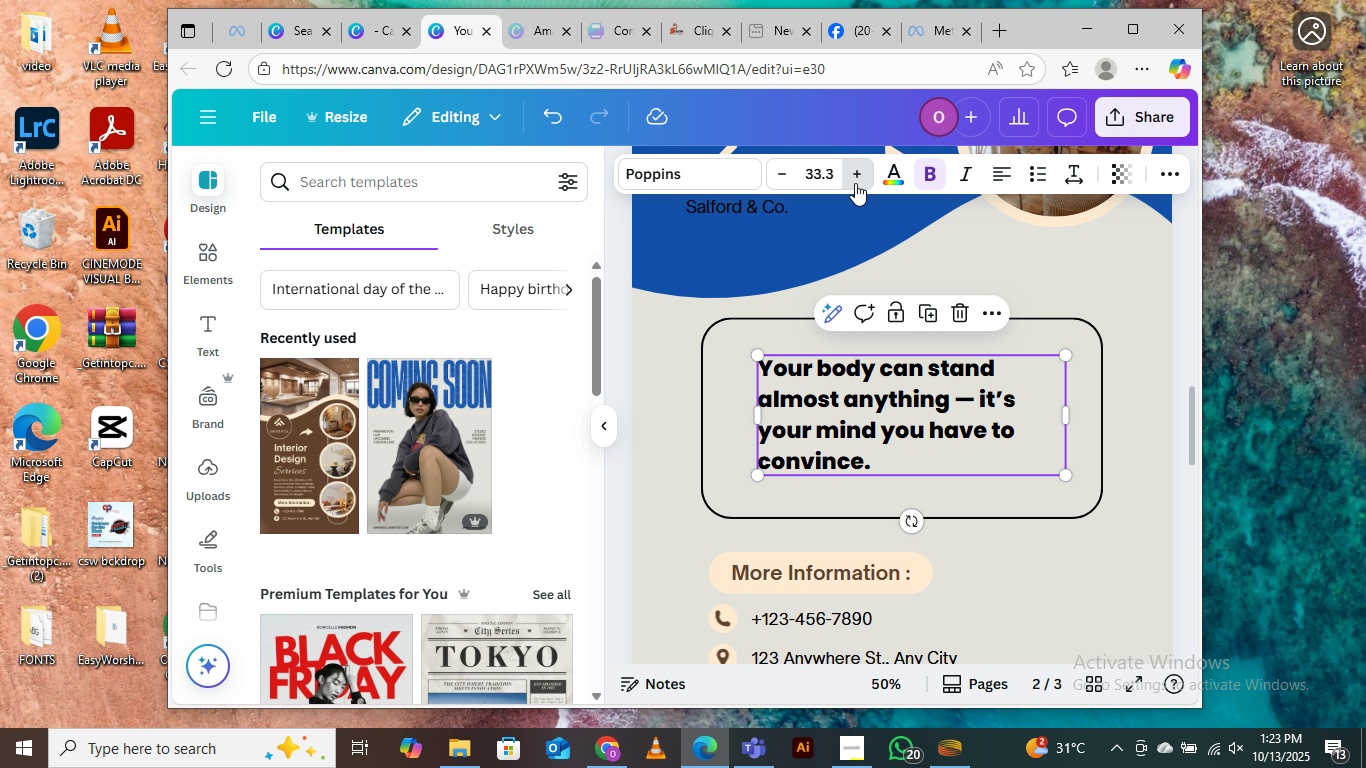 
triple_click([855, 183])
 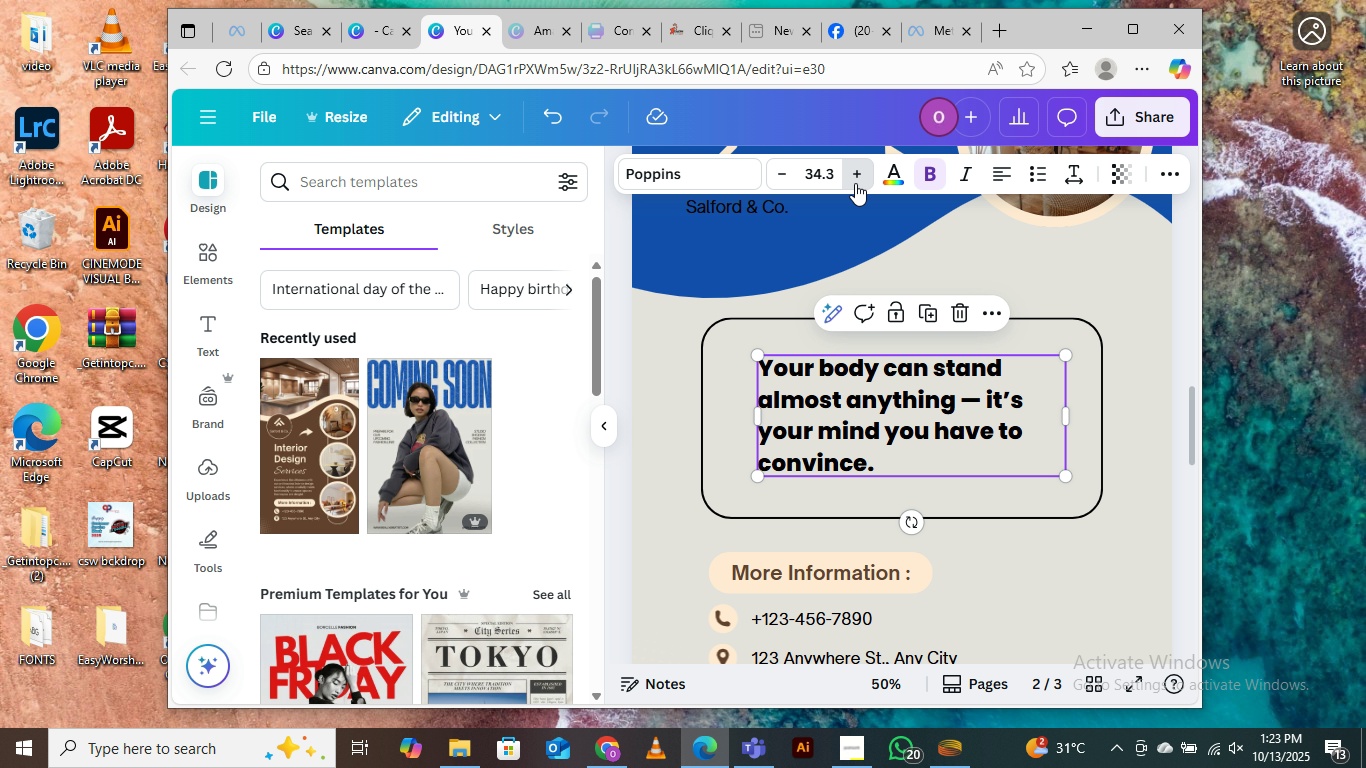 
triple_click([855, 183])
 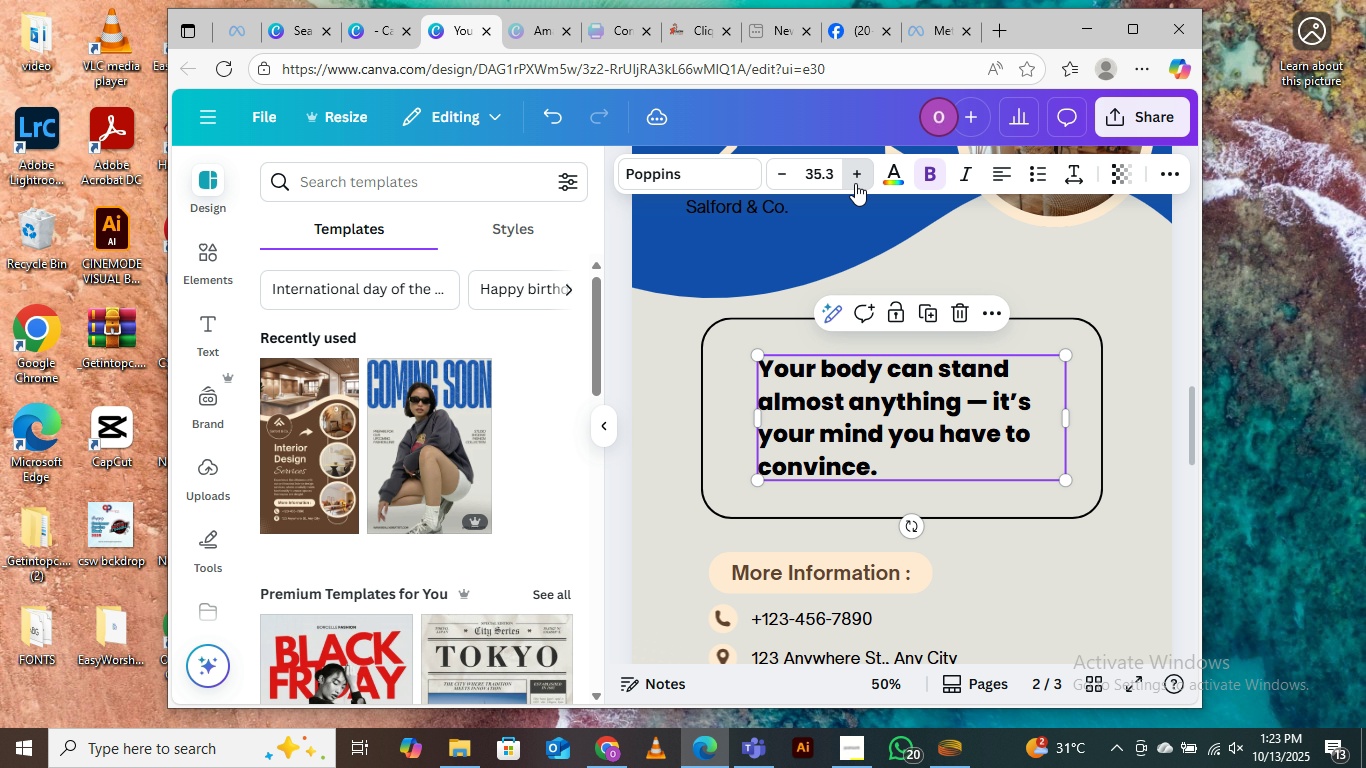 
triple_click([855, 183])
 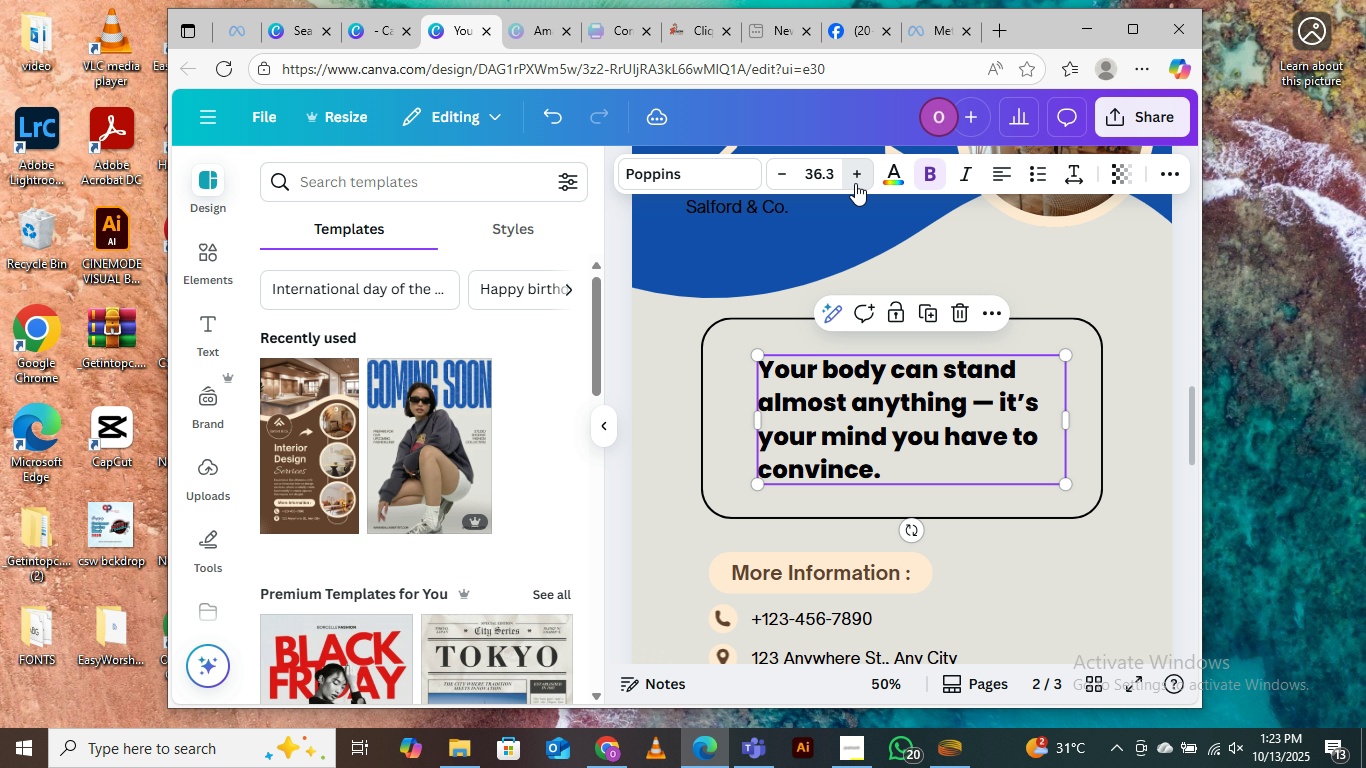 
left_click([855, 183])
 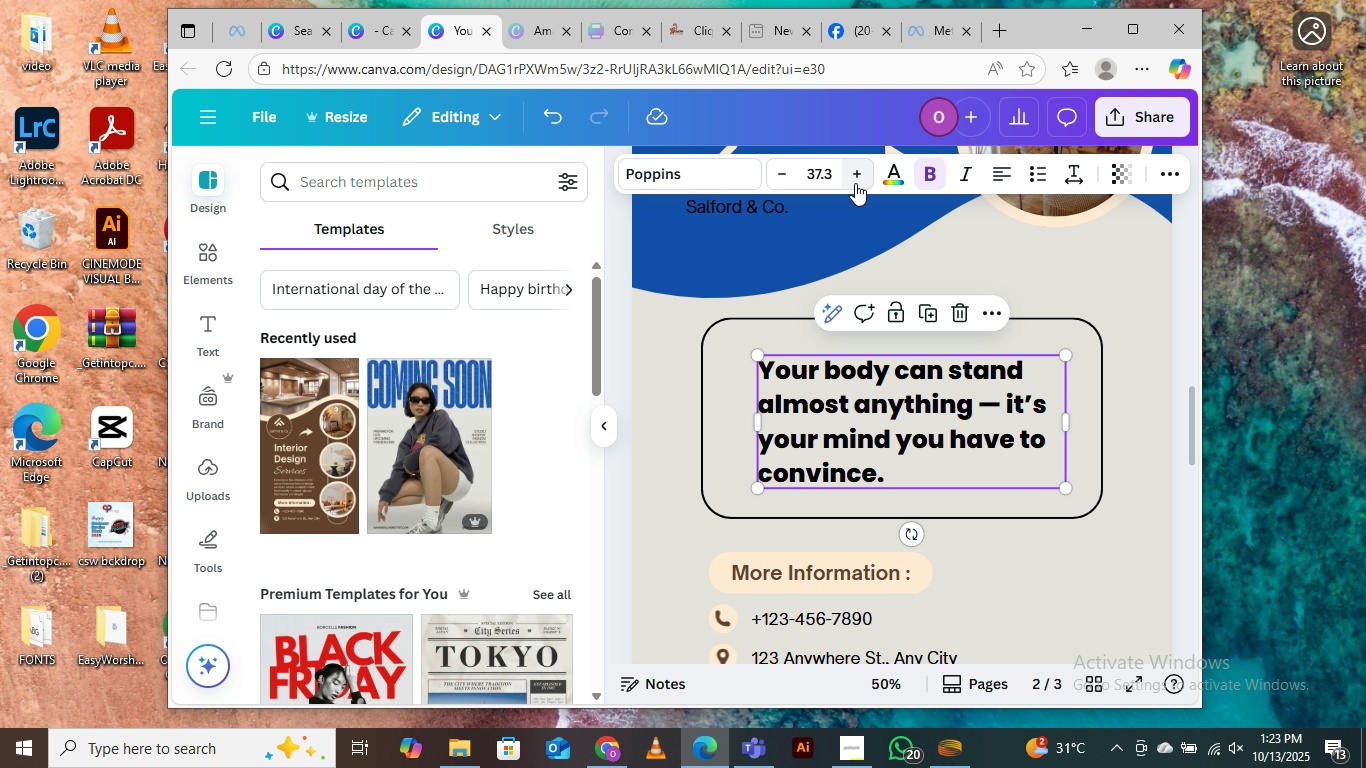 
left_click([855, 183])
 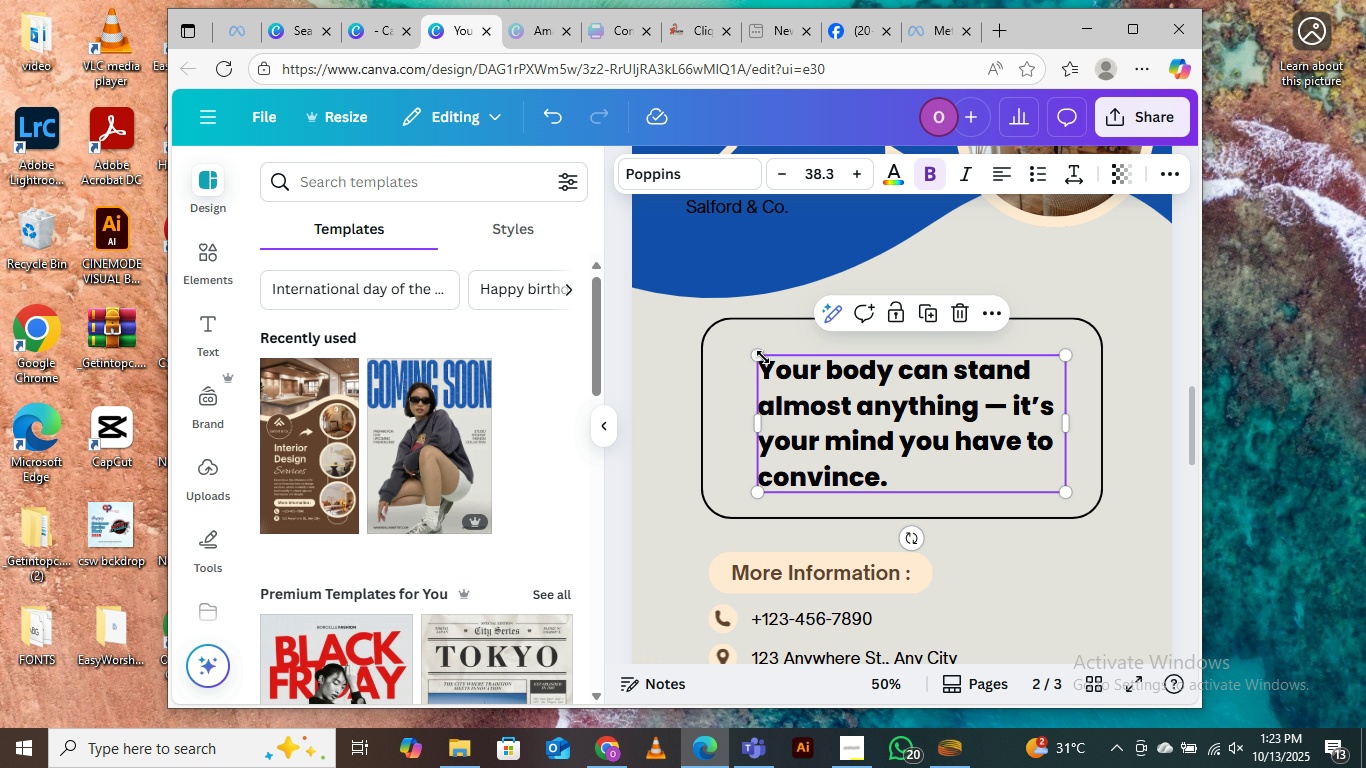 
left_click_drag(start_coordinate=[763, 354], to_coordinate=[746, 349])
 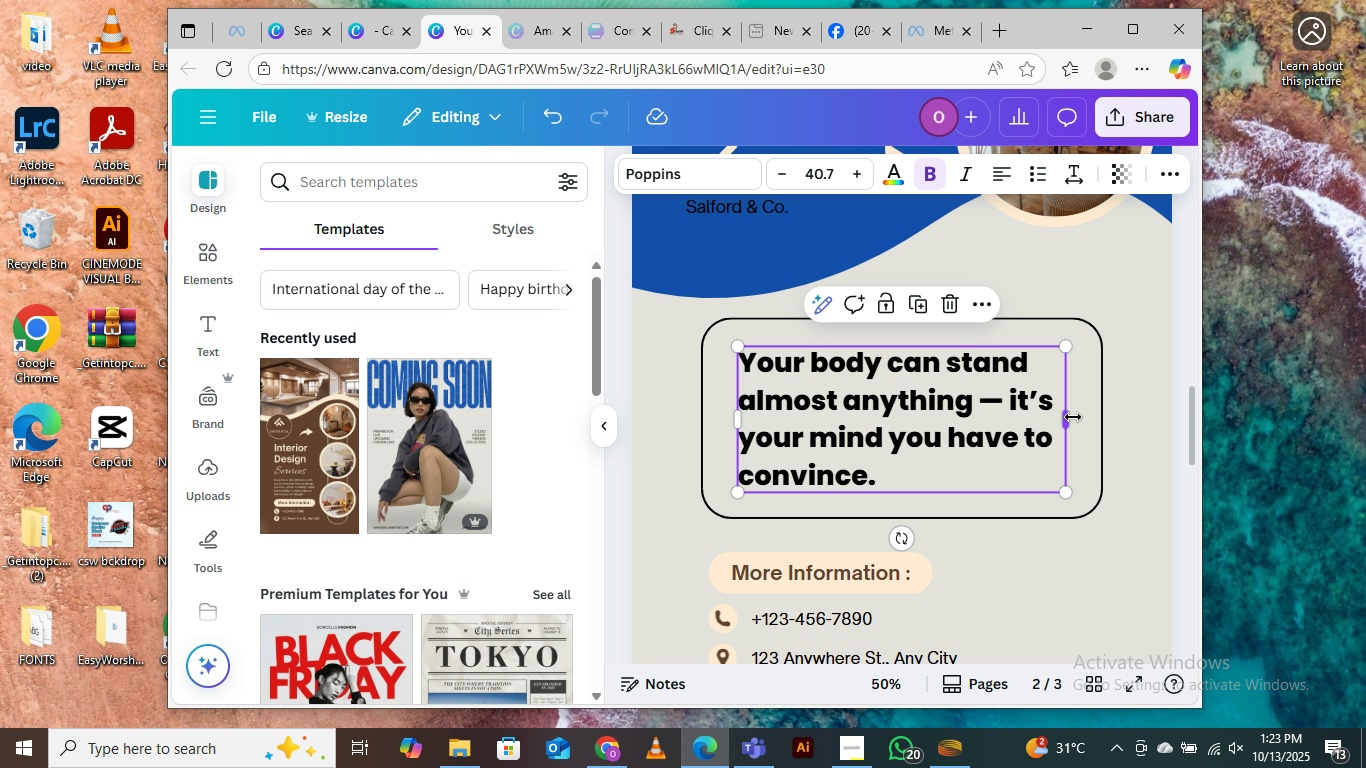 
left_click_drag(start_coordinate=[1069, 419], to_coordinate=[1088, 417])
 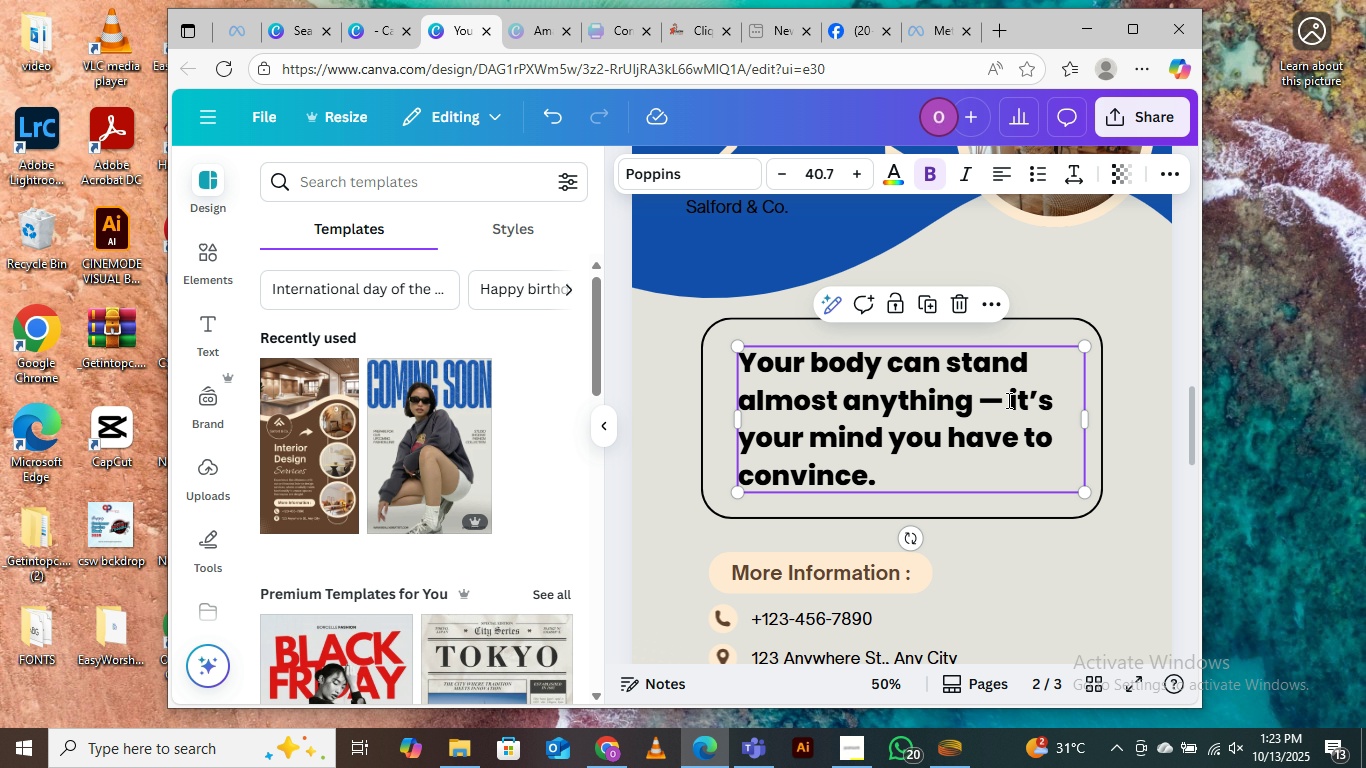 
double_click([1007, 400])
 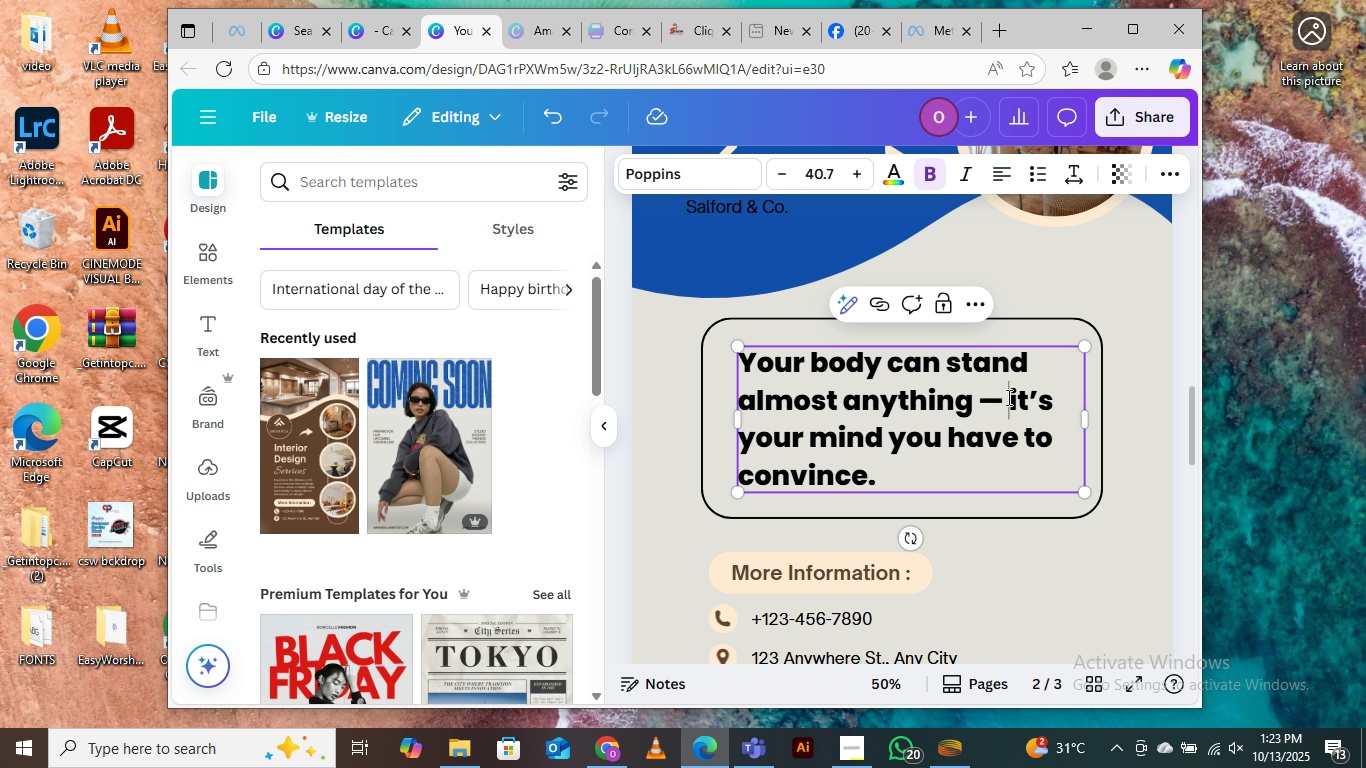 
left_click([1007, 397])
 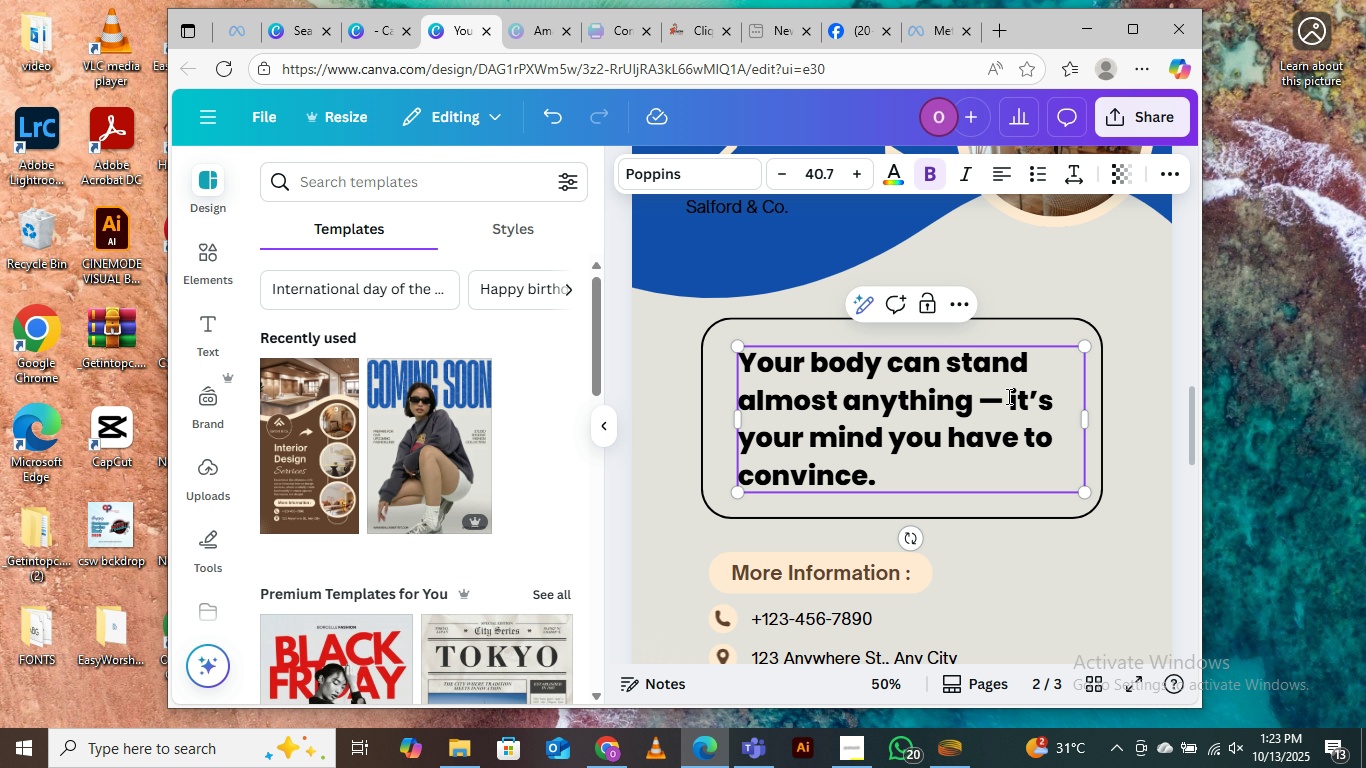 
key(Backspace)
 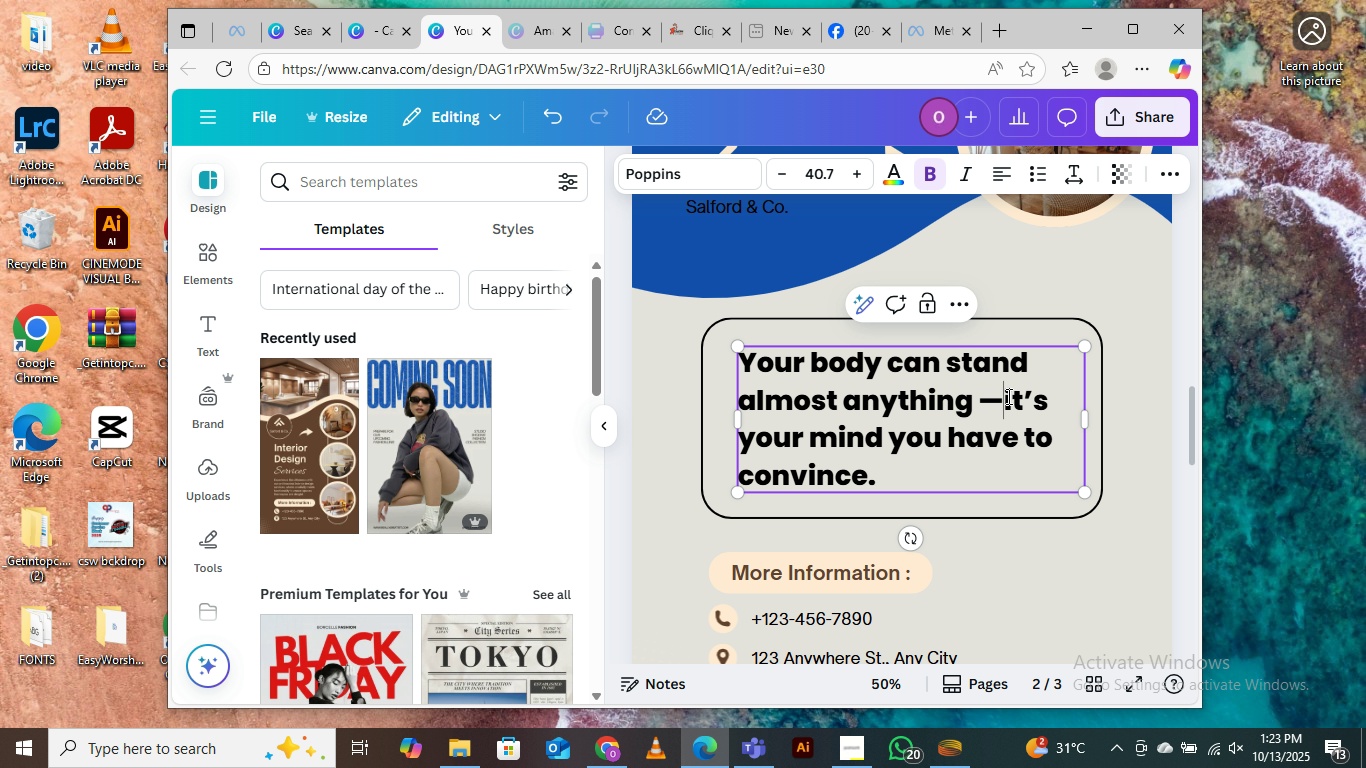 
key(Backspace)
 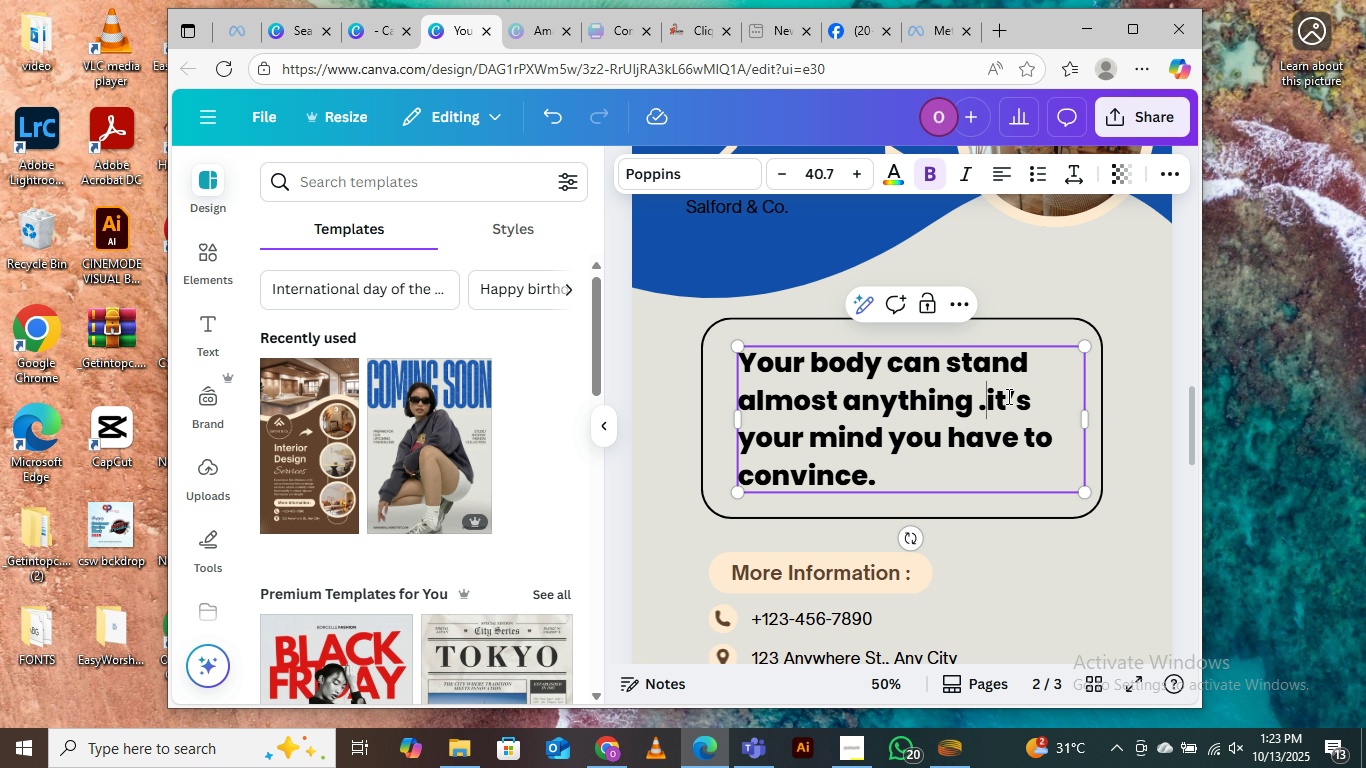 
key(Period)
 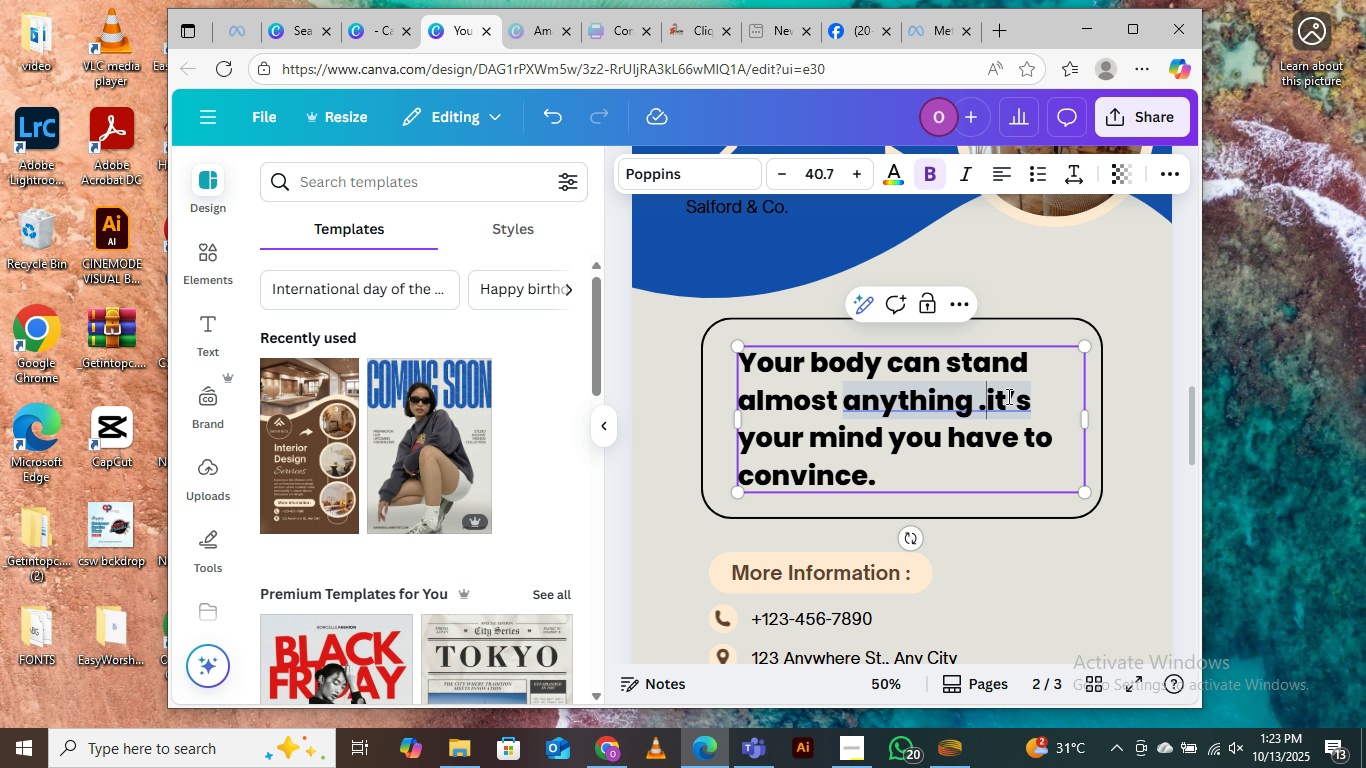 
key(Backspace)
 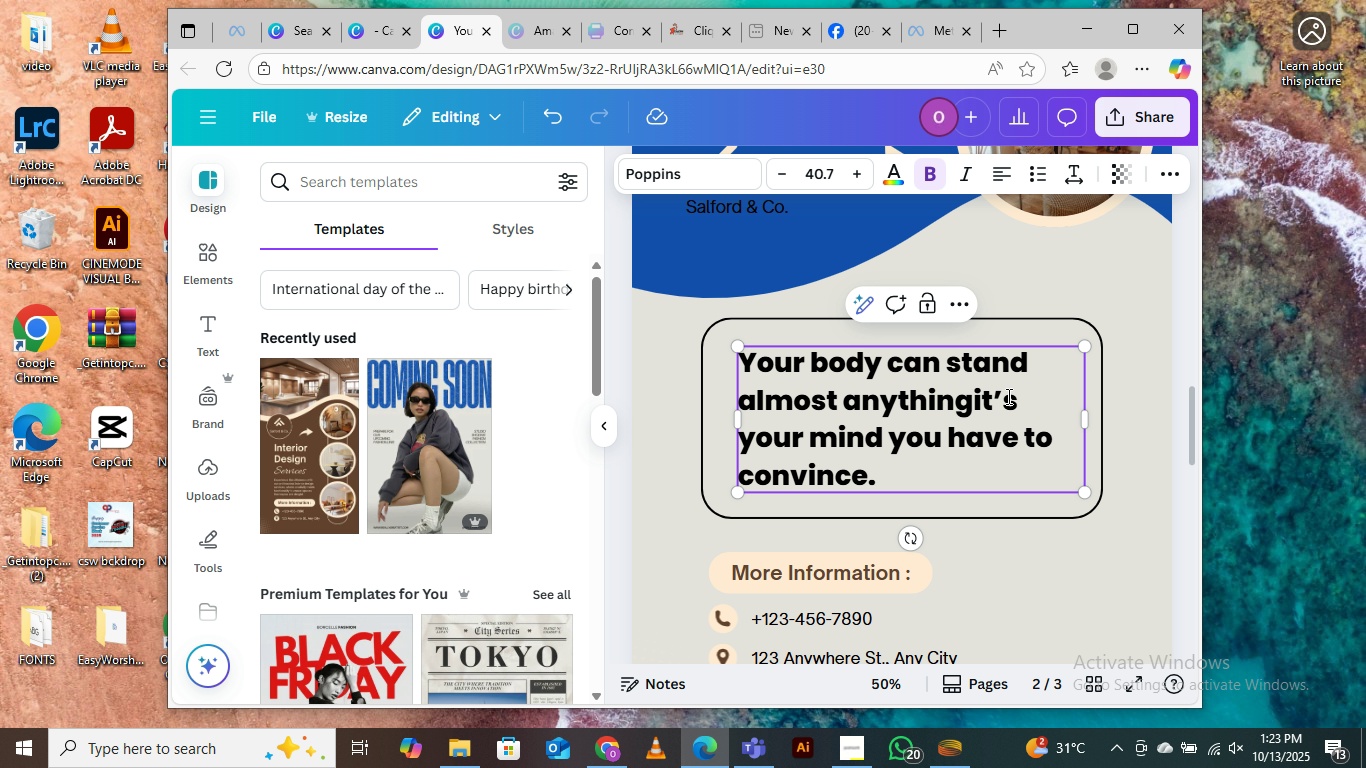 
key(Backspace)
 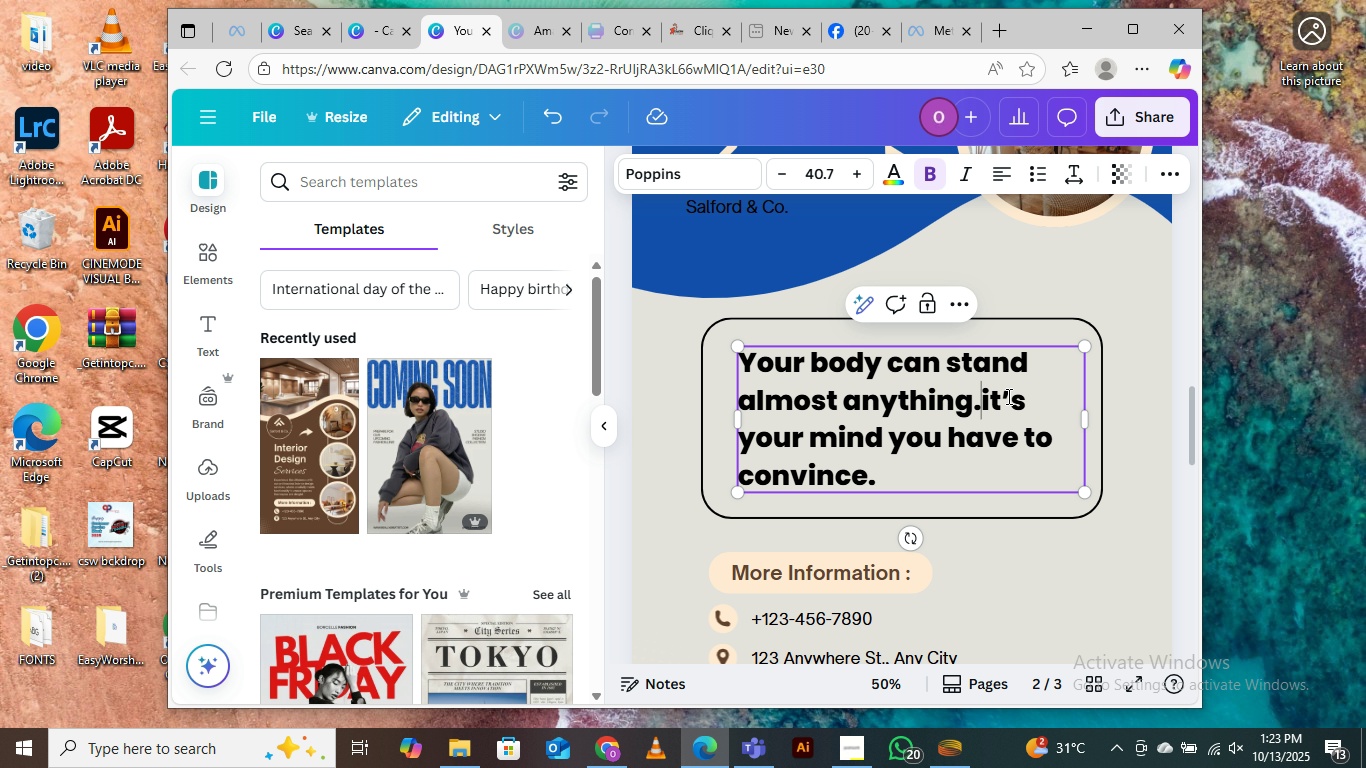 
key(Period)
 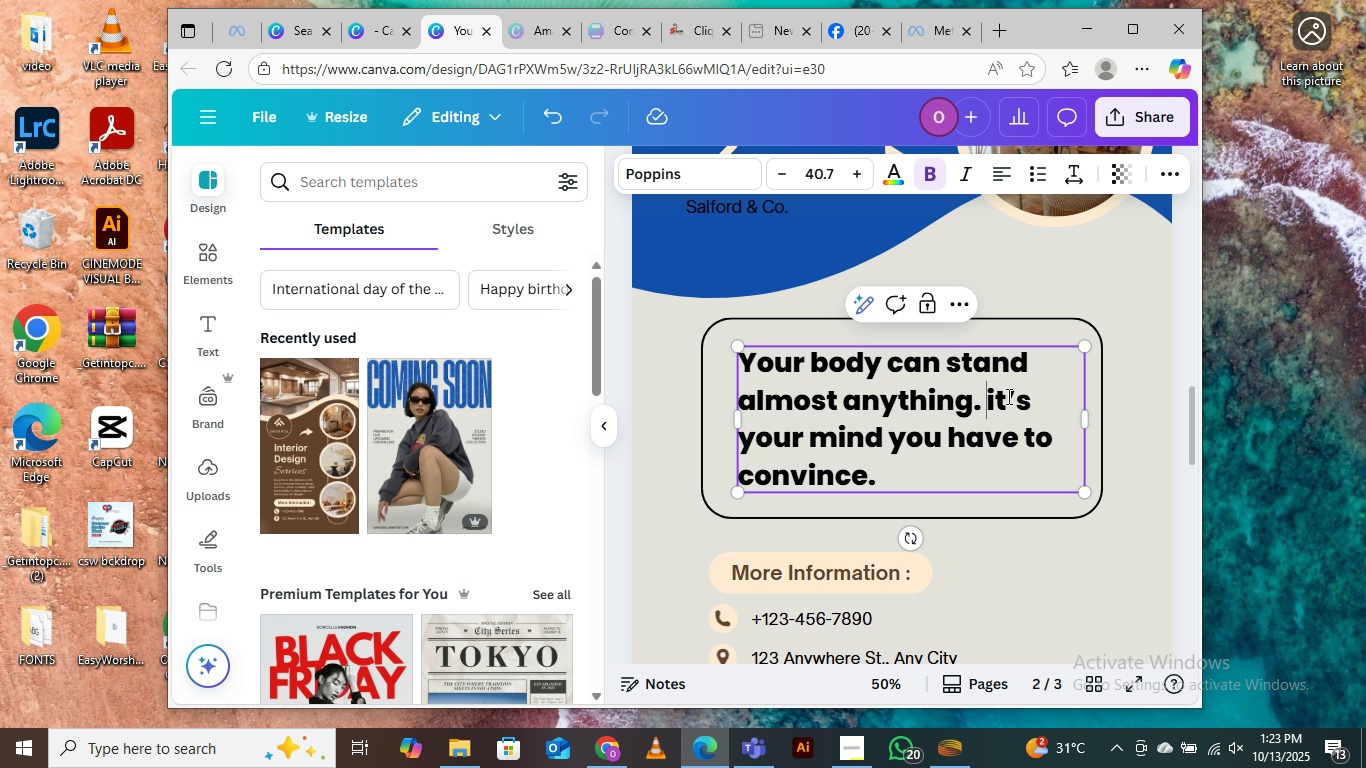 
key(Space)
 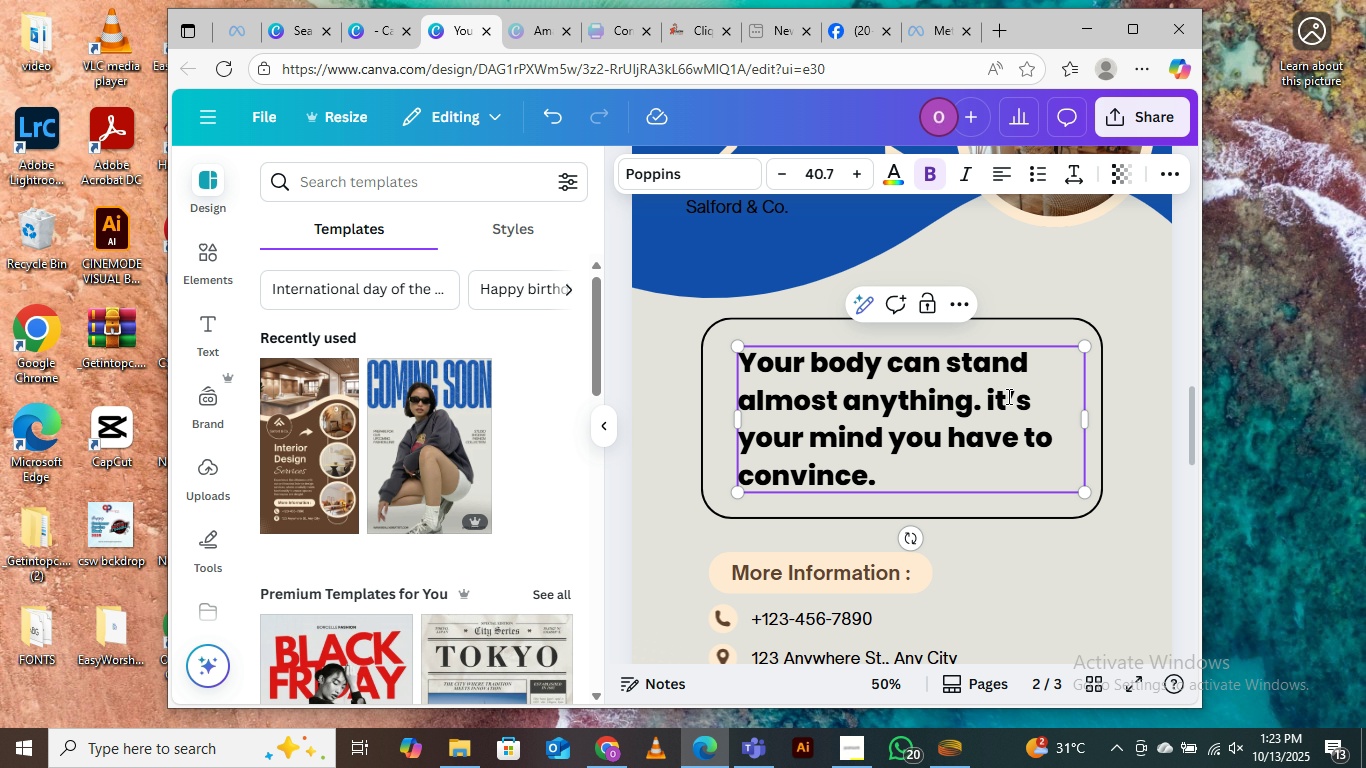 
key(ArrowRight)
 